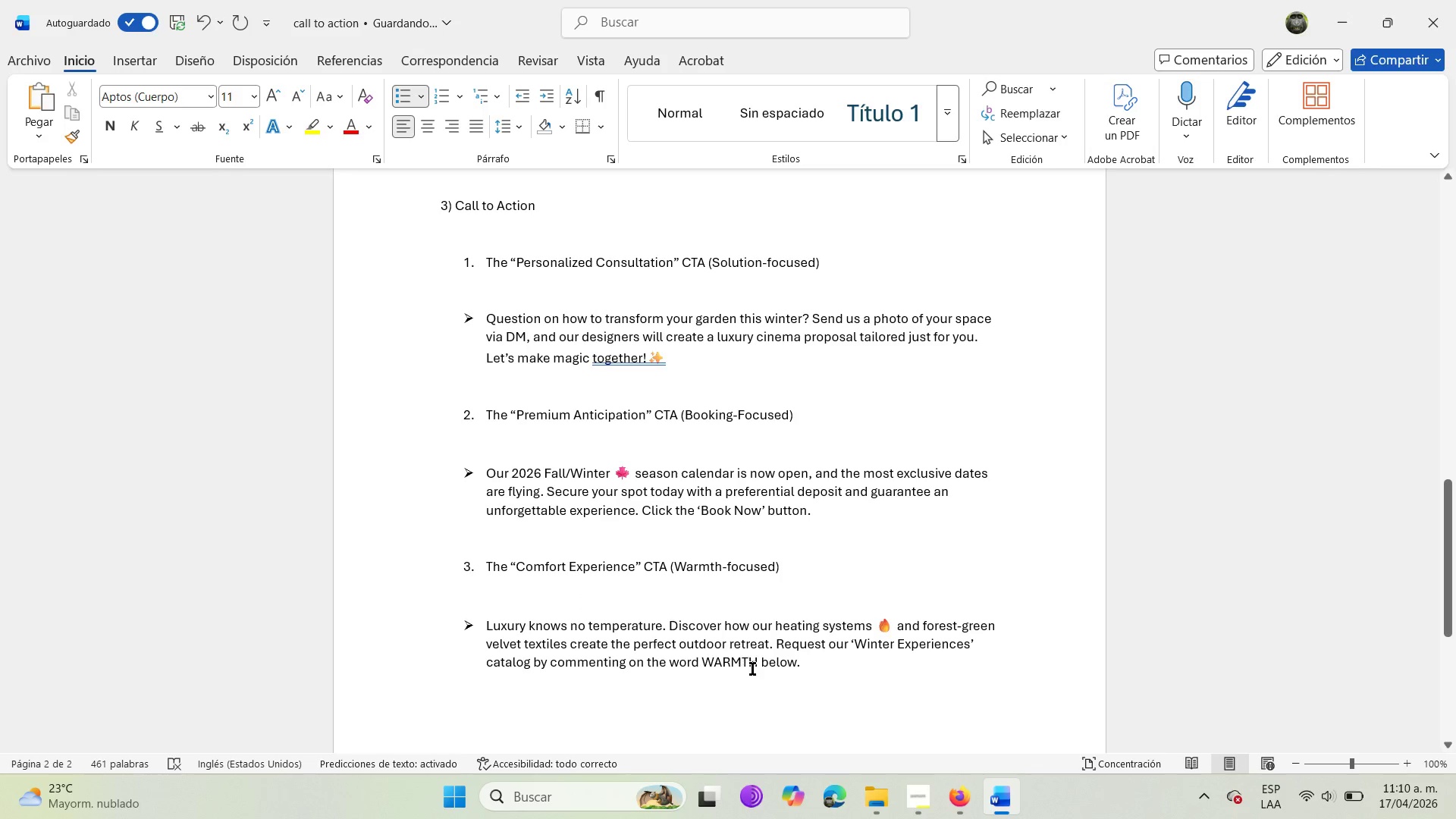 
left_click([810, 669])
 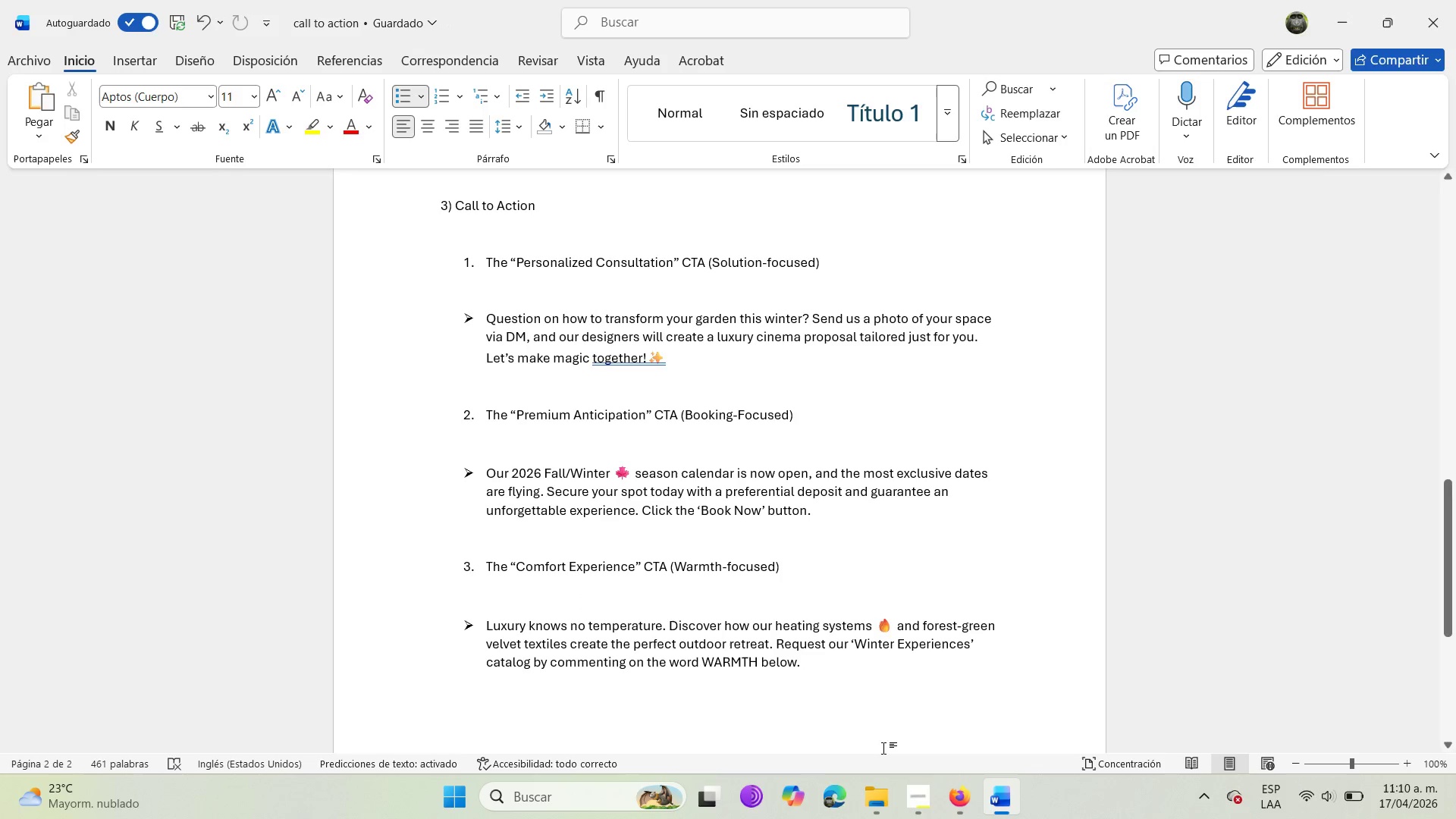 
wait(11.53)
 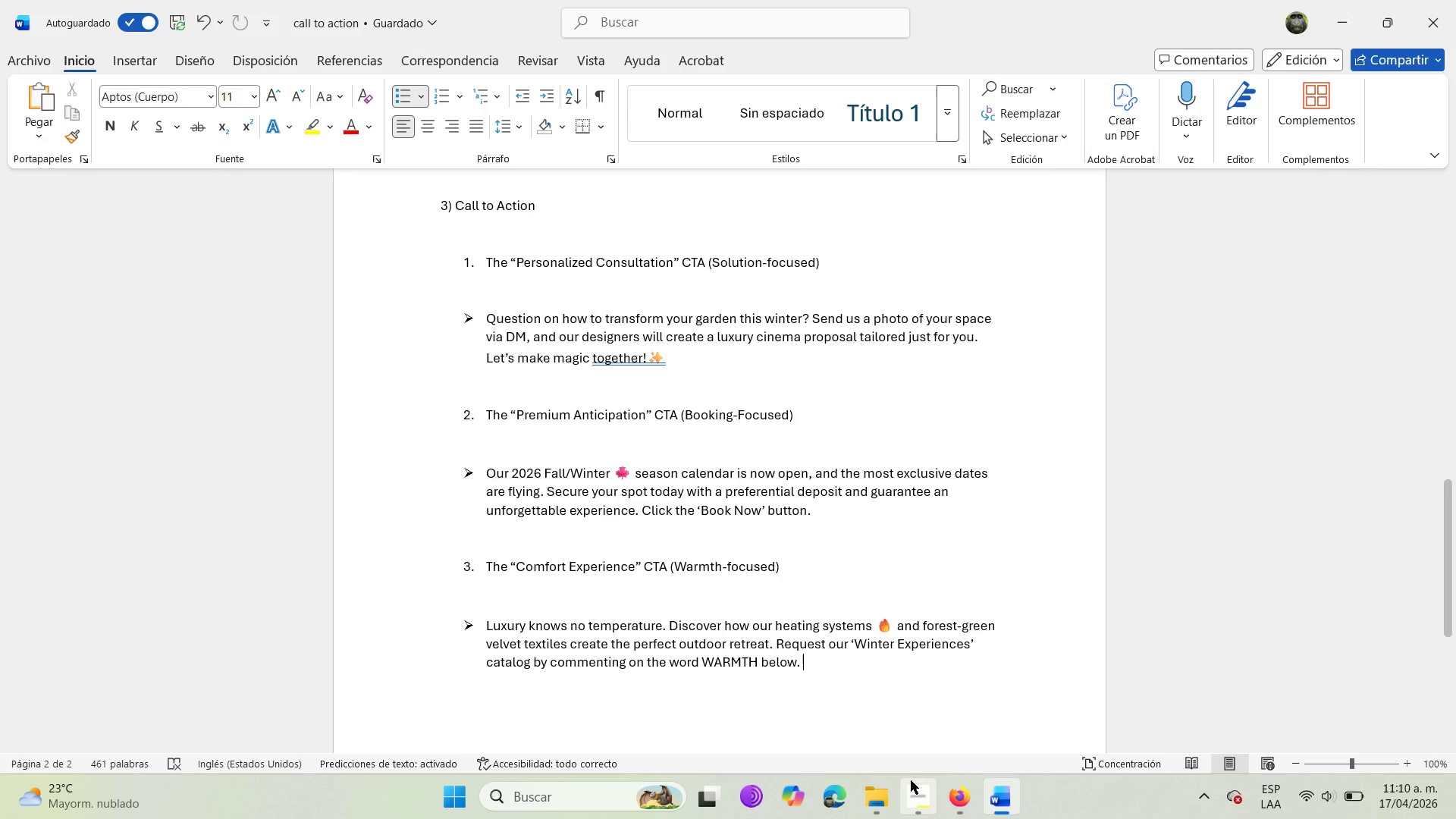 
key(Meta+Period)
 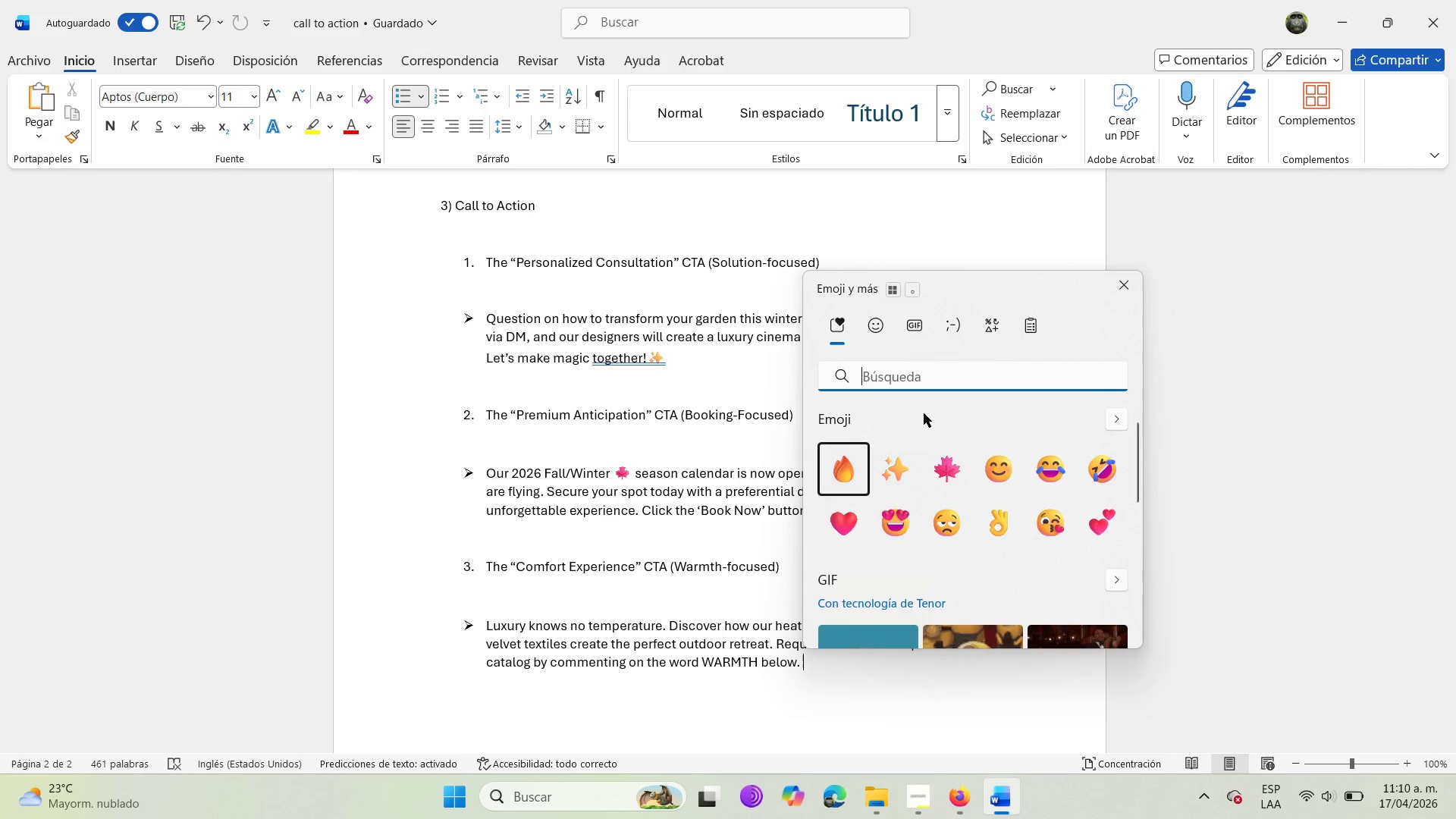 
left_click([915, 372])
 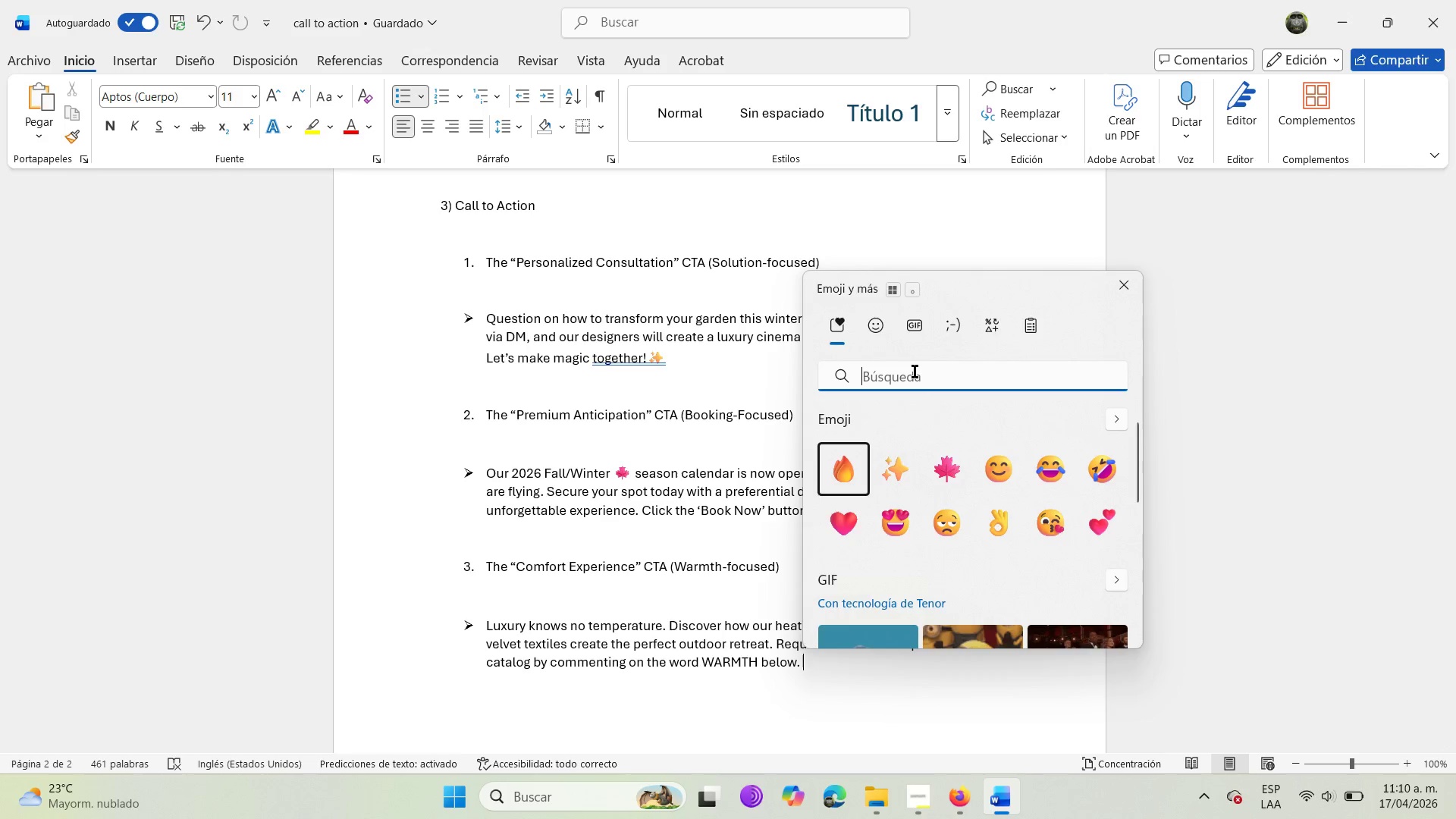 
type(fuego)
 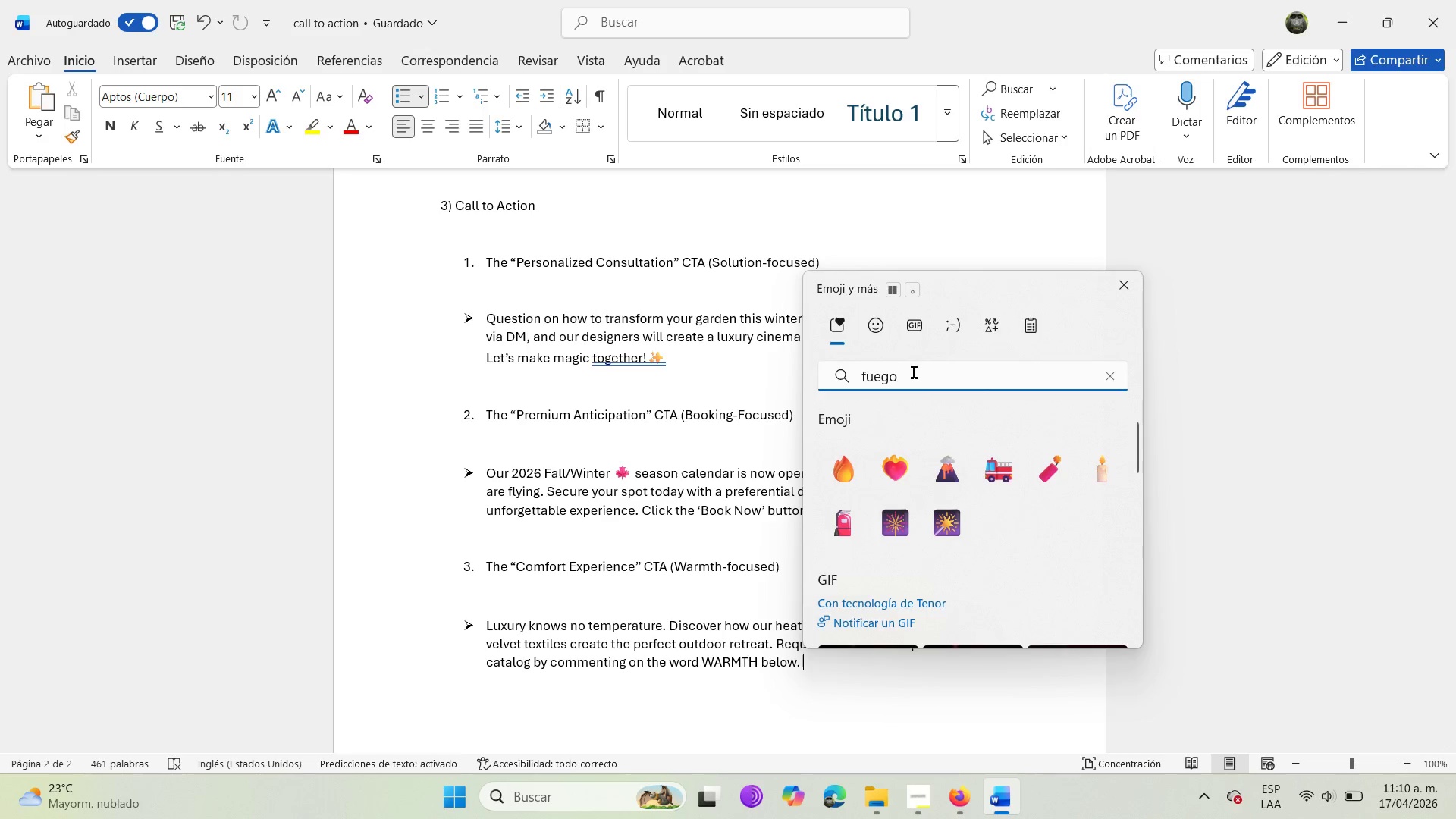 
scroll: coordinate [900, 495], scroll_direction: down, amount: 5.0
 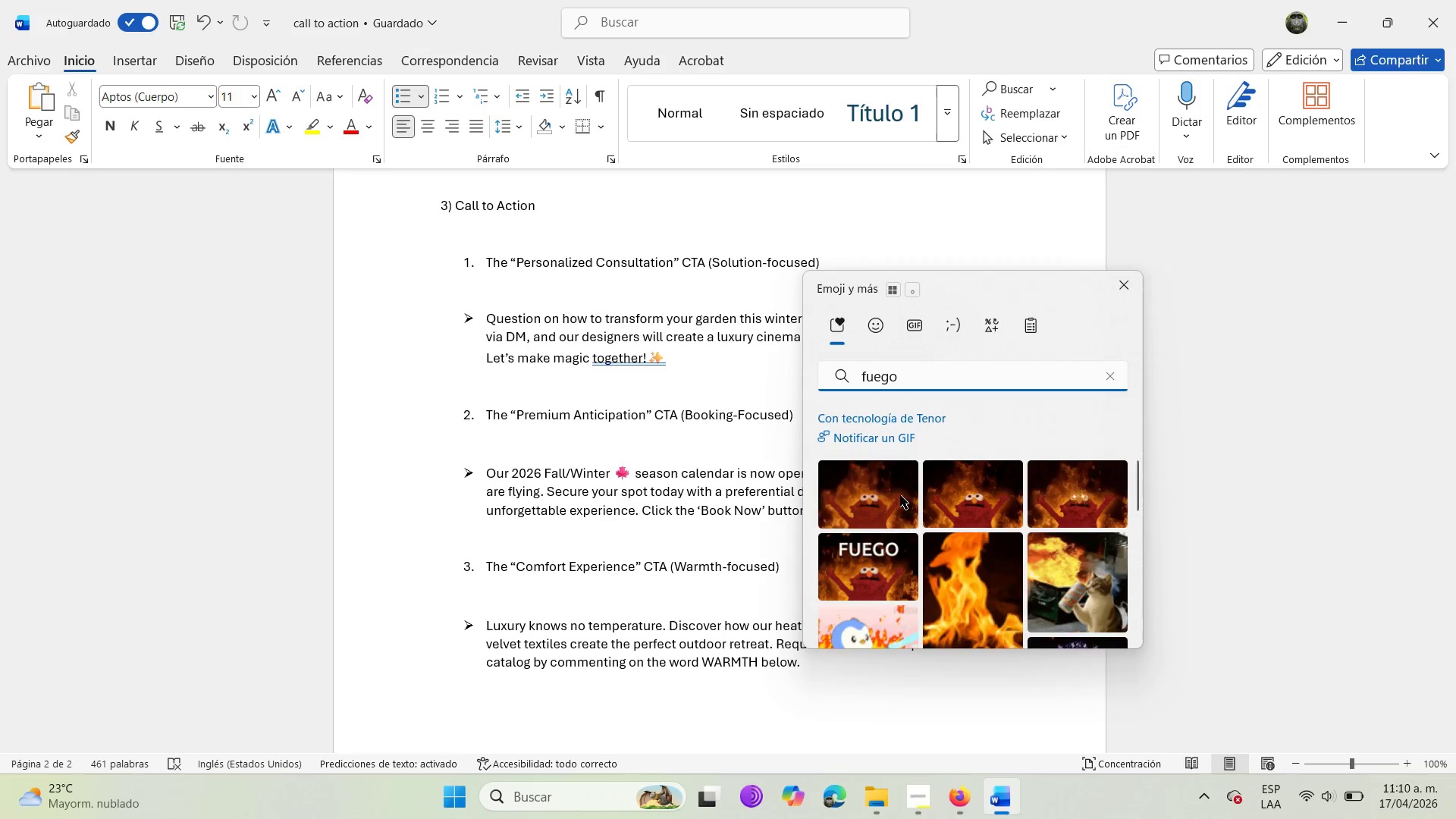 
scroll: coordinate [900, 495], scroll_direction: up, amount: 6.0
 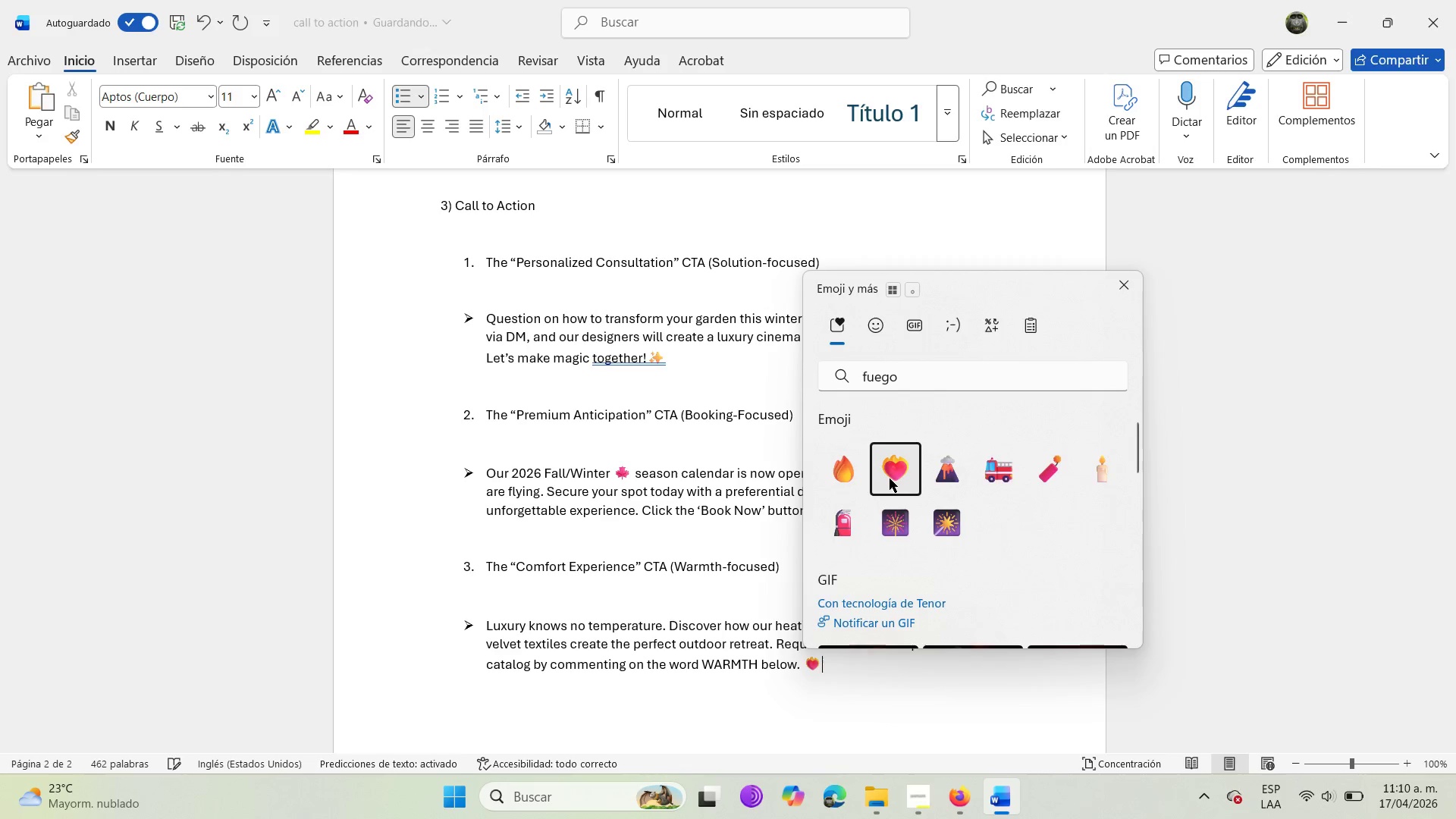 
left_click([849, 685])
 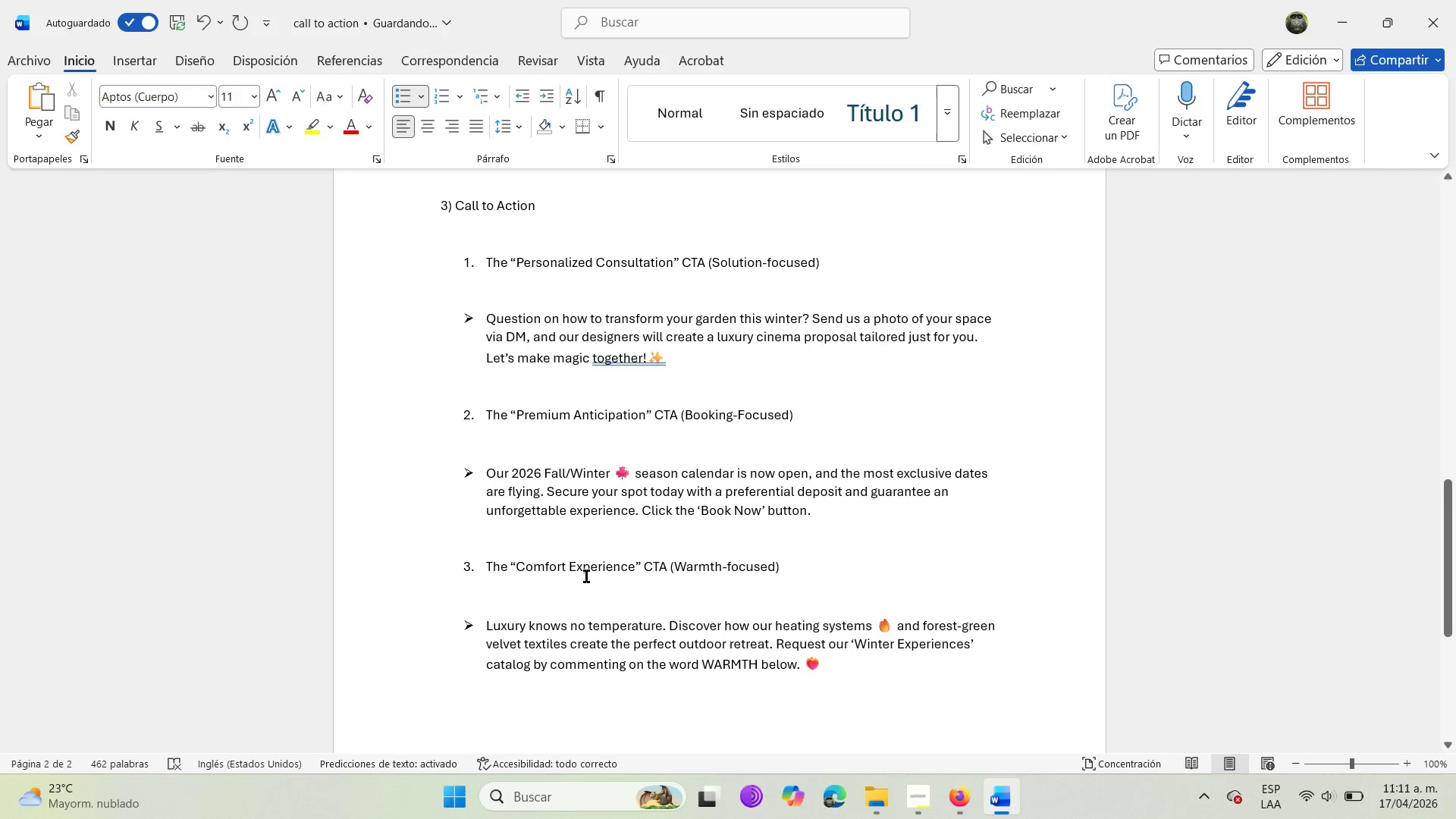 
scroll: coordinate [591, 599], scroll_direction: down, amount: 2.0
 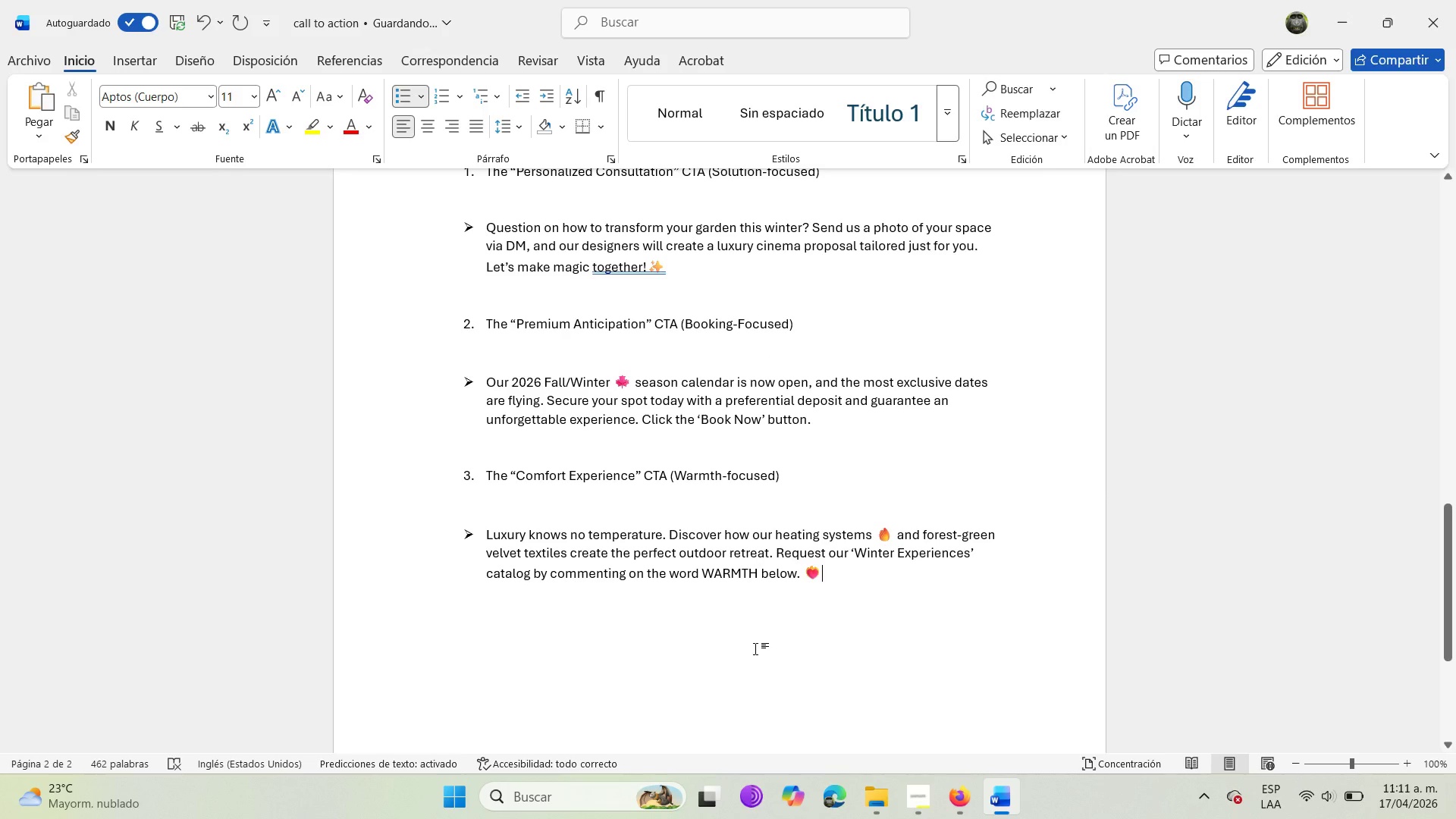 
key(Enter)
 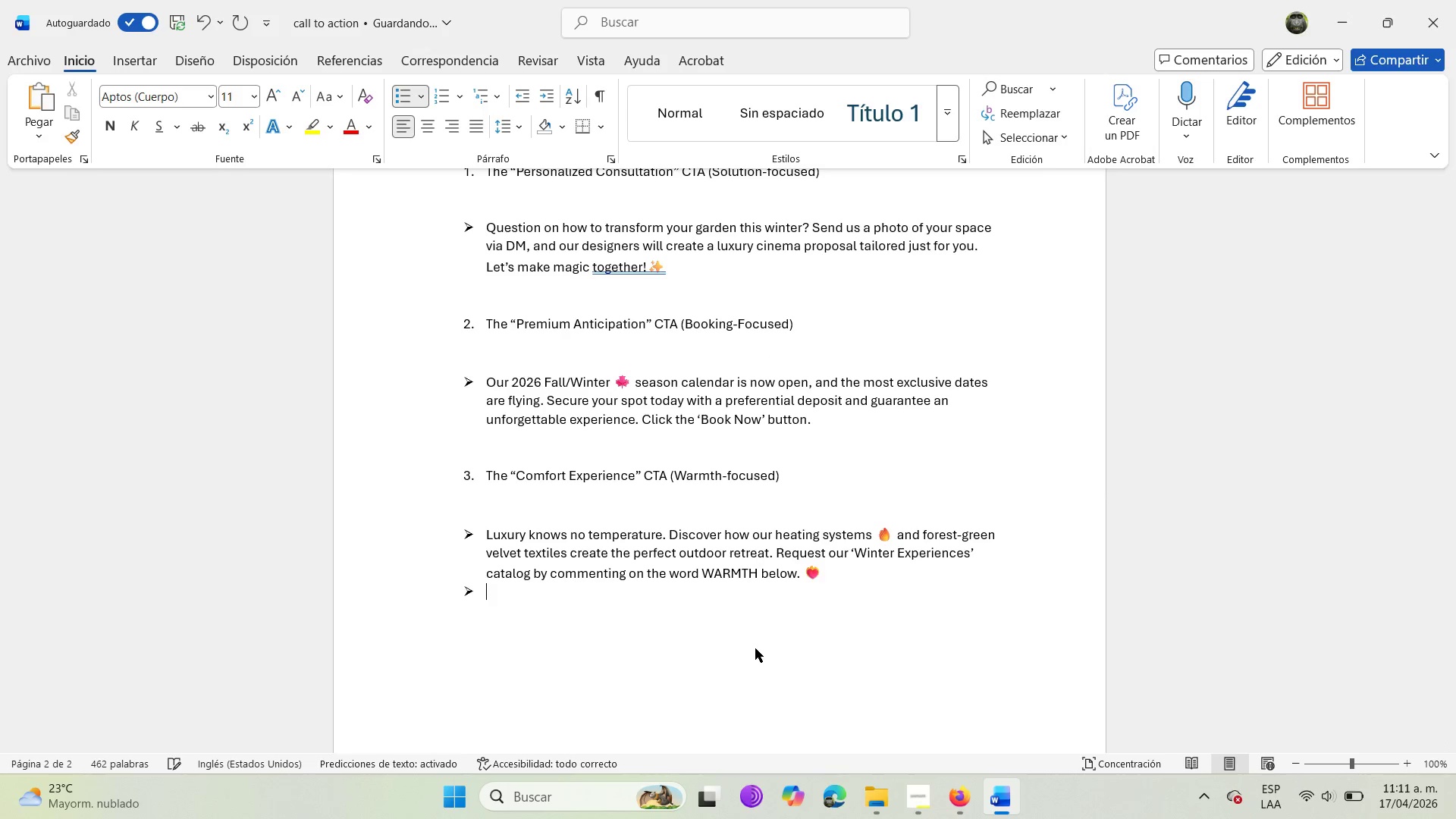 
key(Enter)
 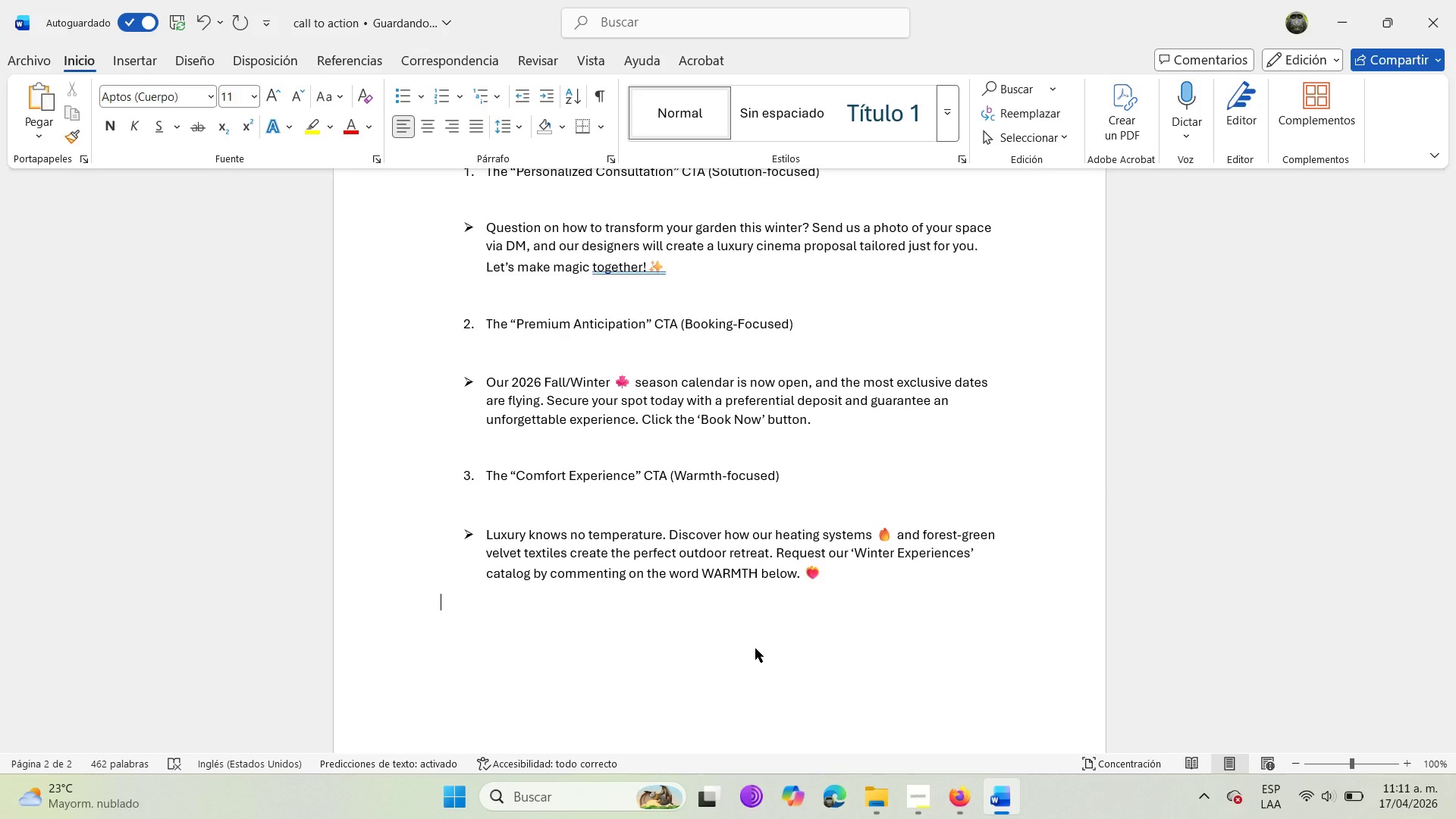 
key(Enter)
 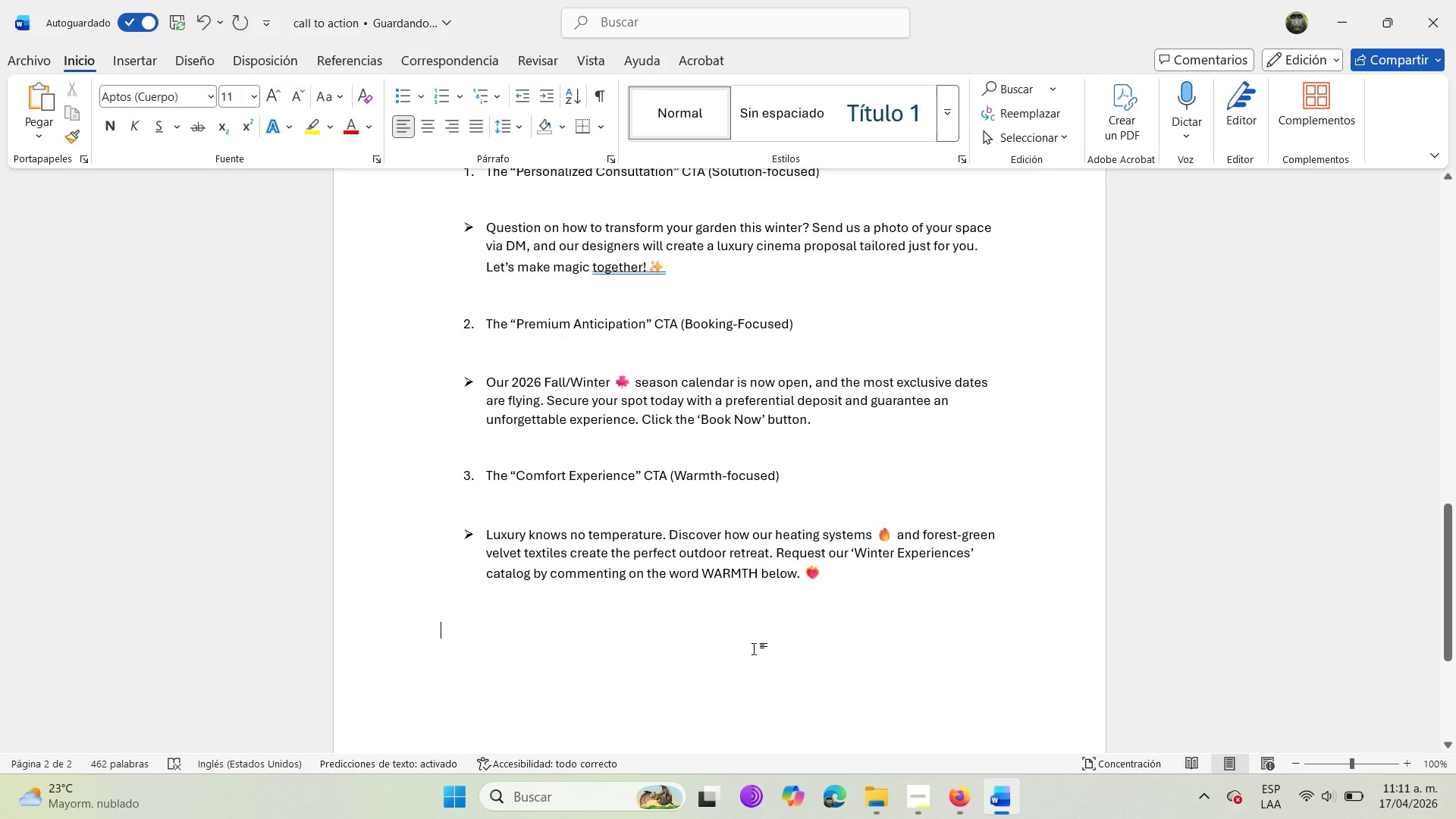 
key(4)
 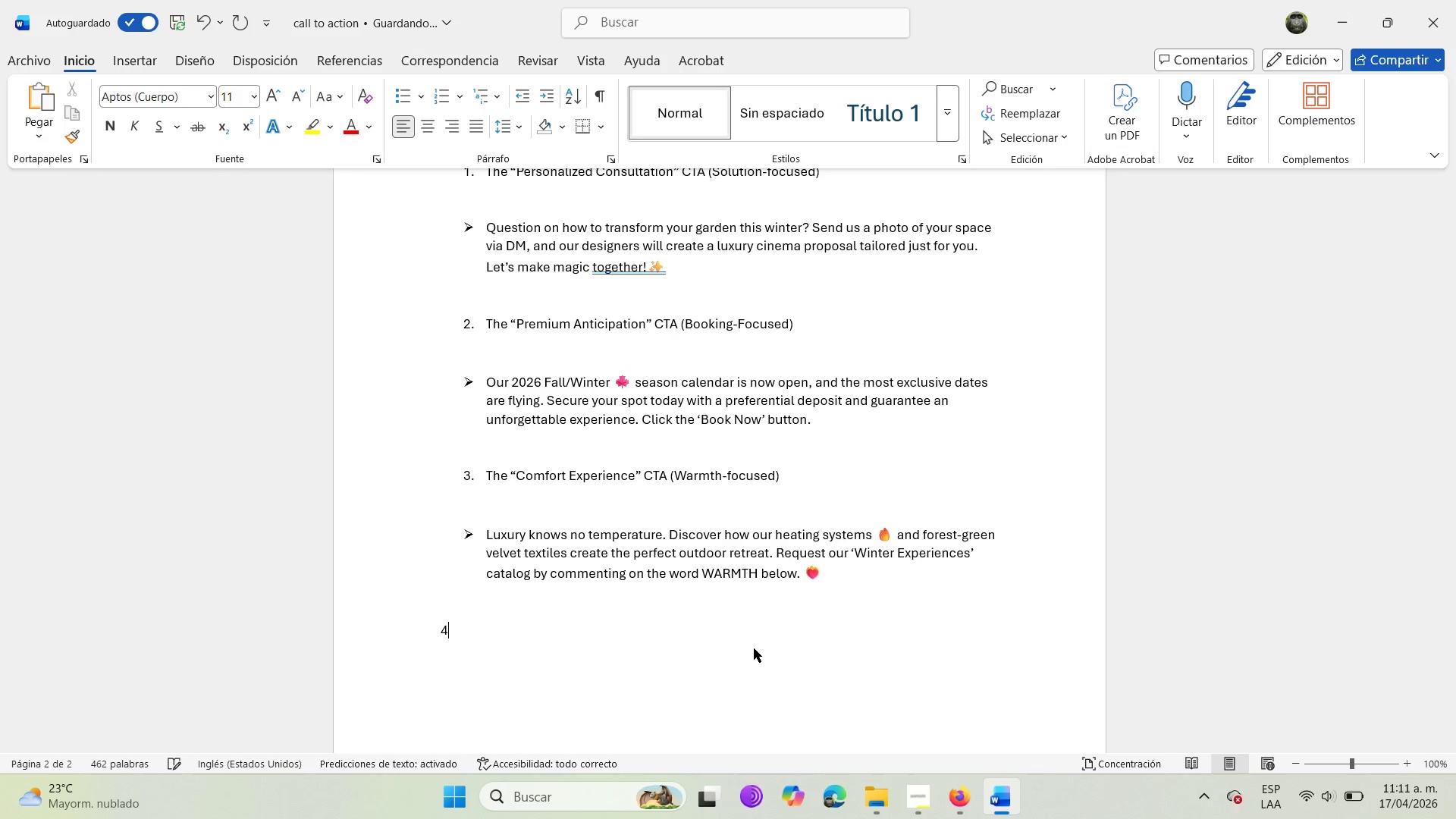 
key(Period)
 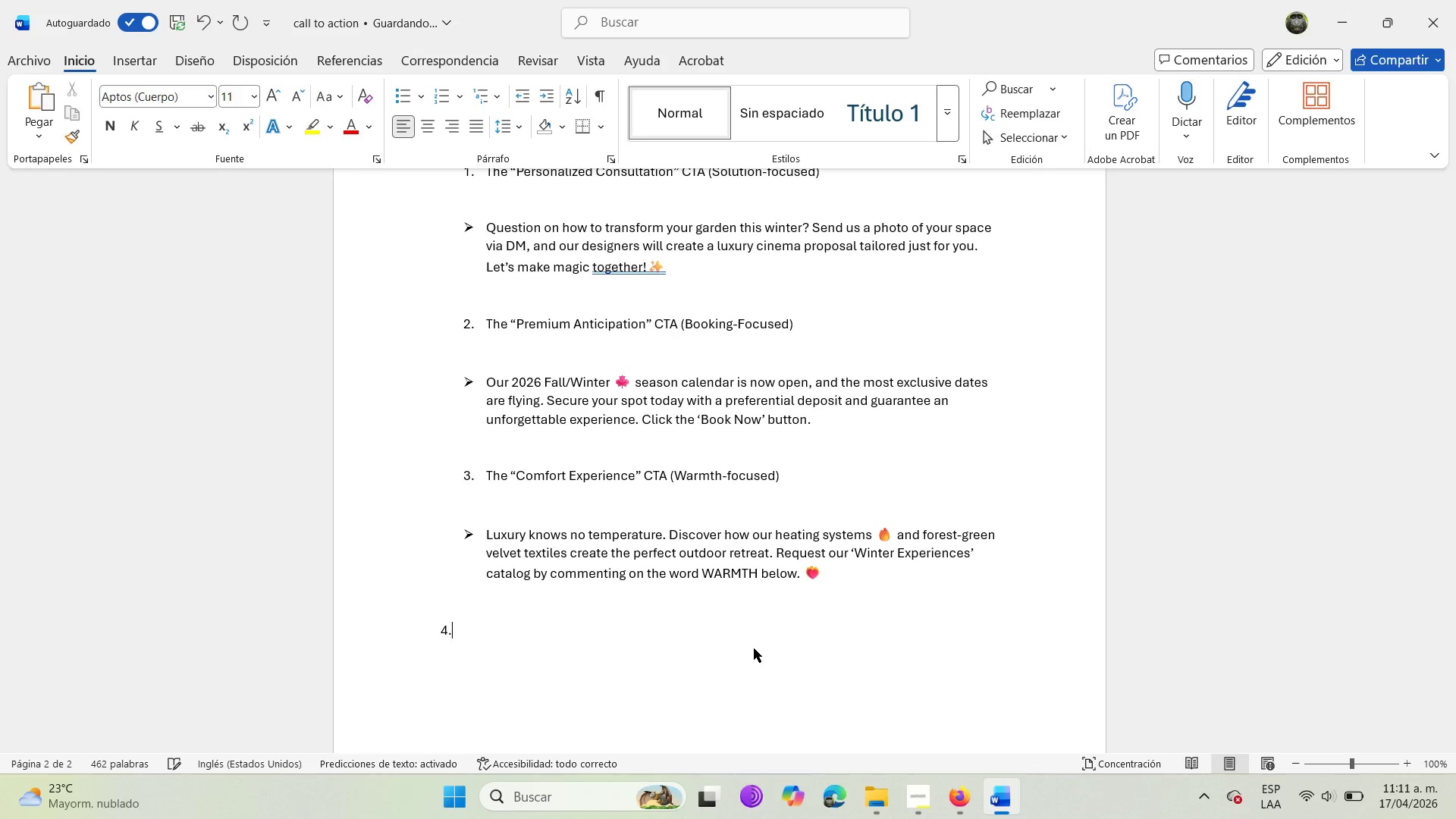 
key(Space)
 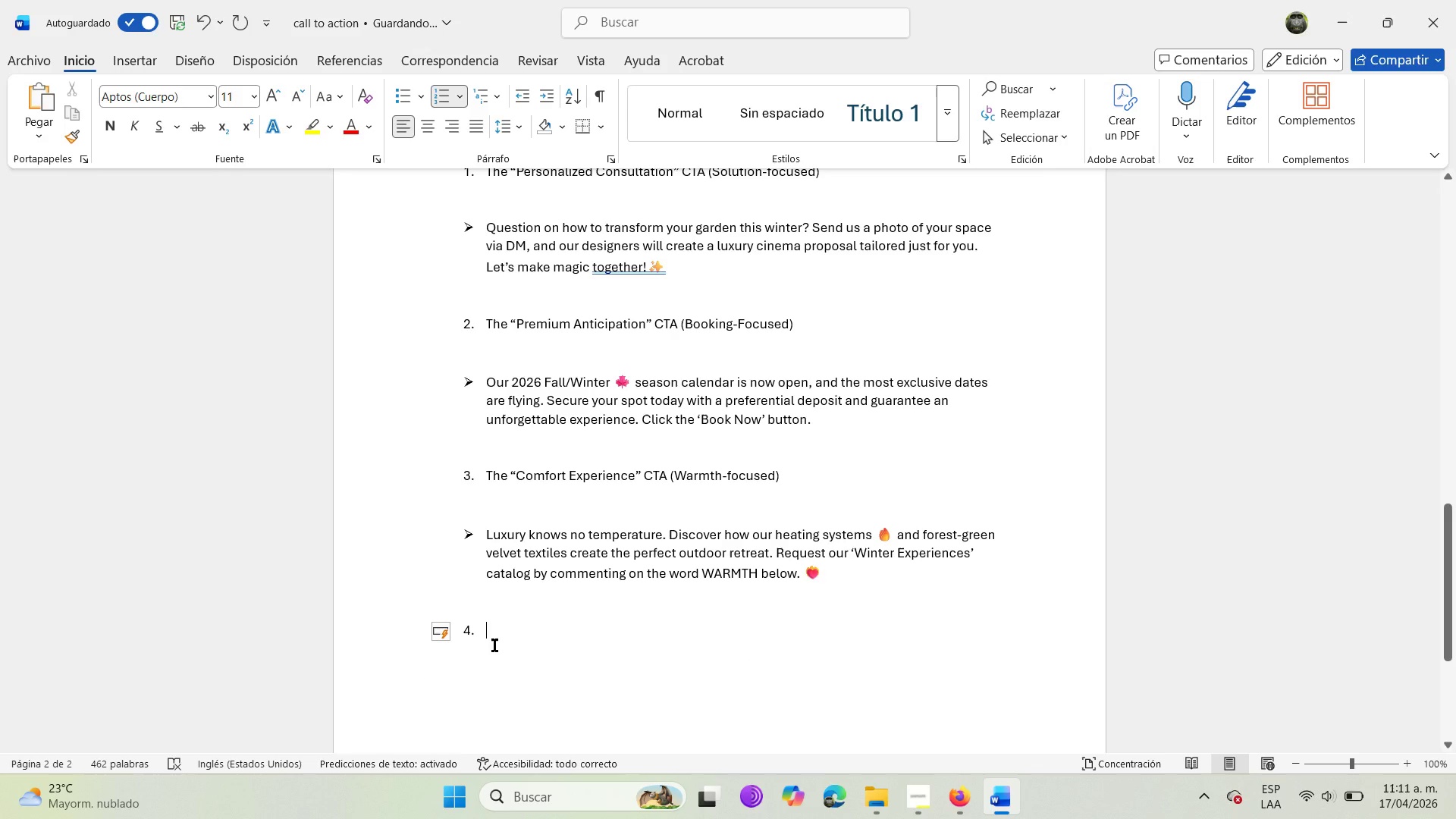 
wait(6.11)
 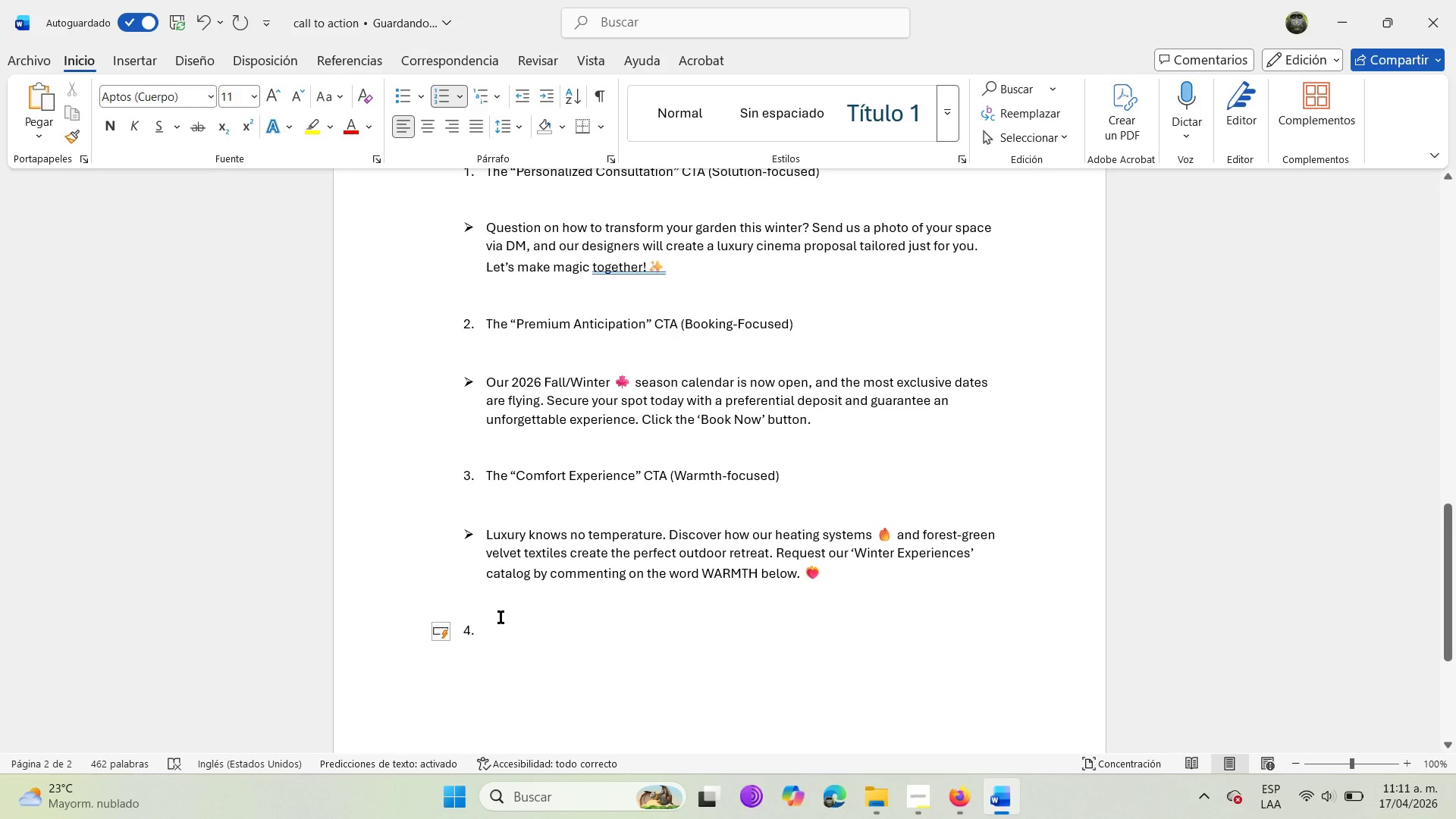 
type(The corporate CTA *HR and ROI )
key(Backspace)
type(-fOCUSE)
key(Backspace)
key(Backspace)
key(Backspace)
key(Backspace)
key(Backspace)
key(Backspace)
type(Focused )
key(Backspace)
type(()
 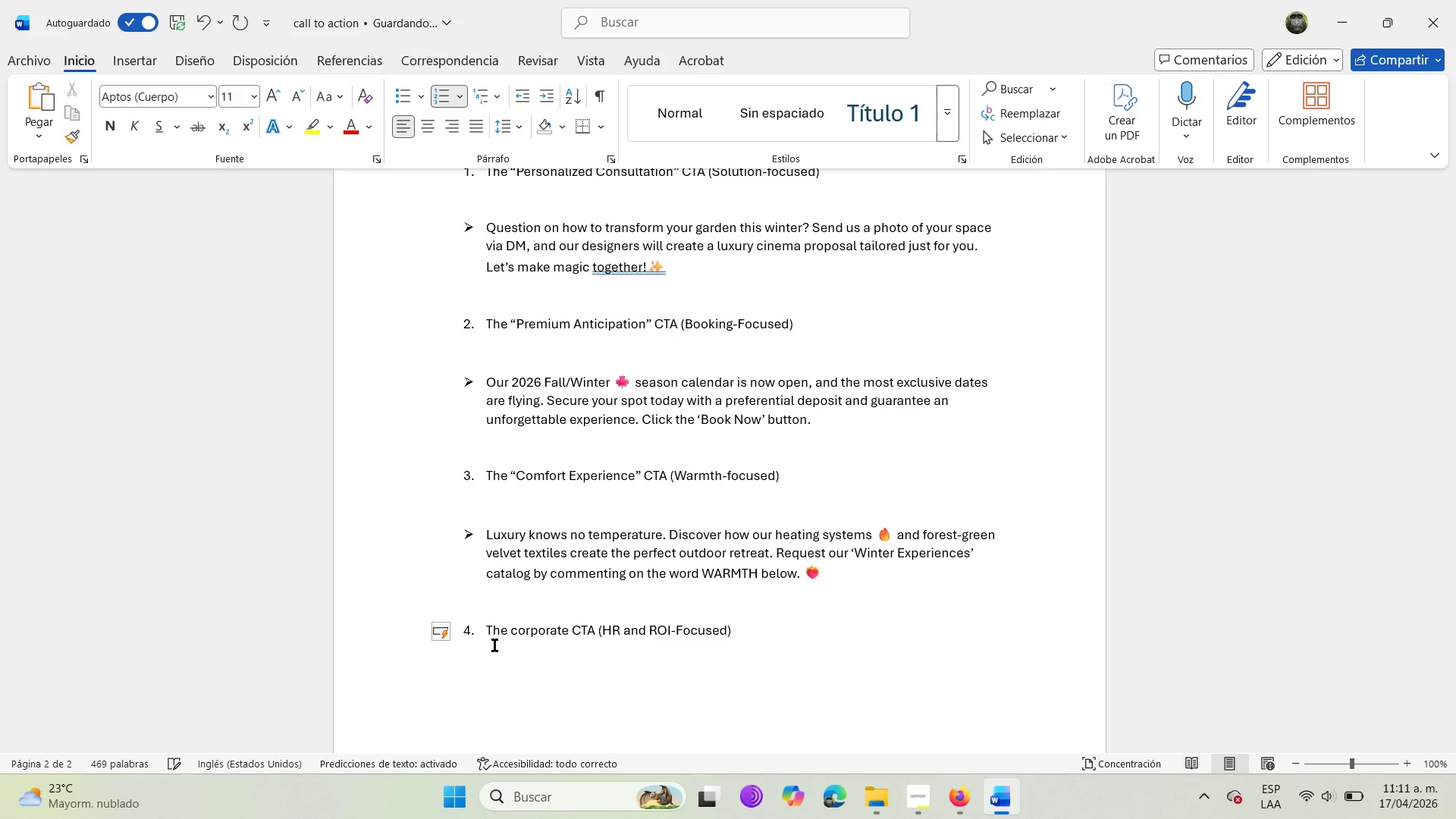 
key(Enter)
 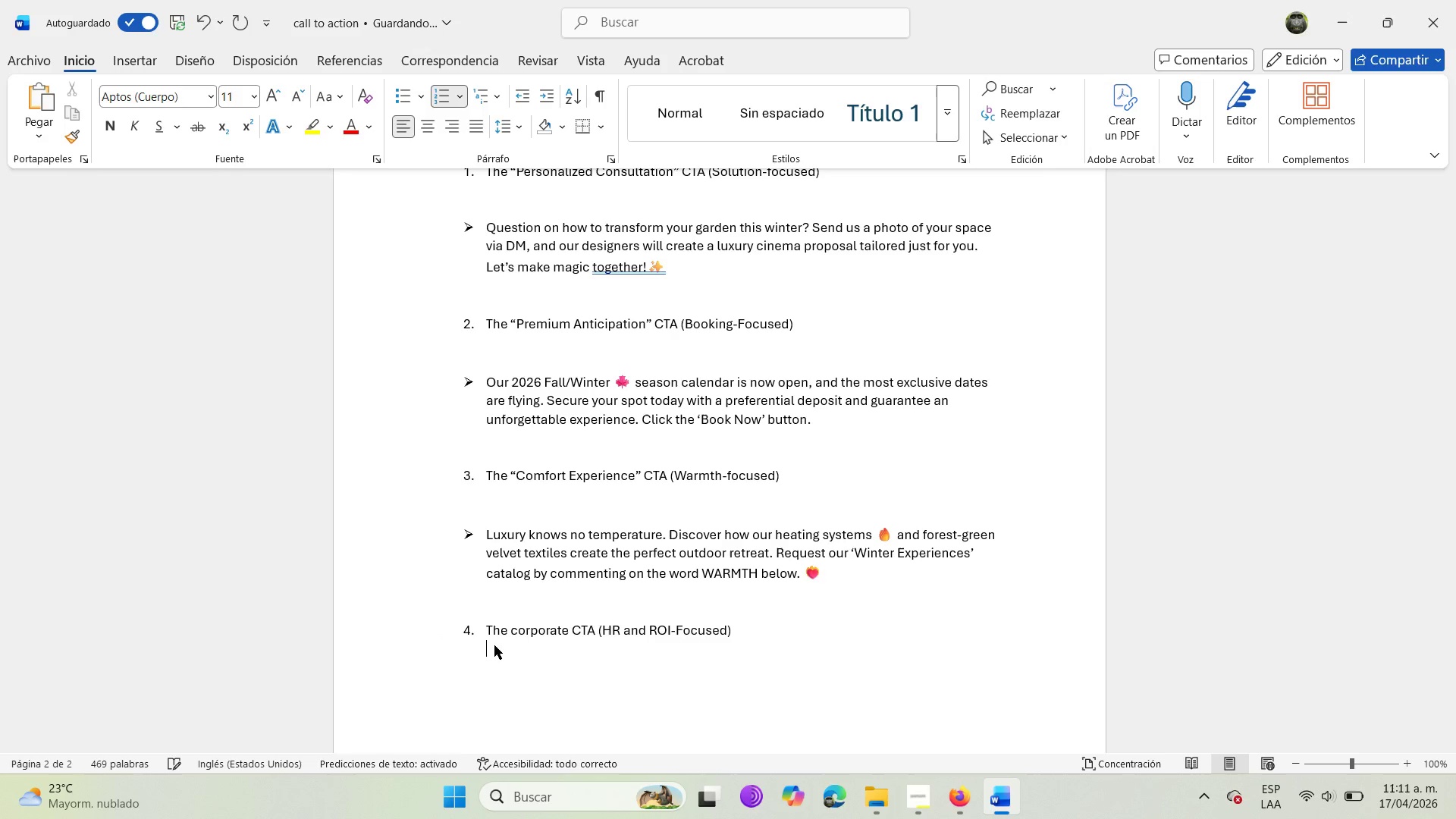 
key(Enter)
 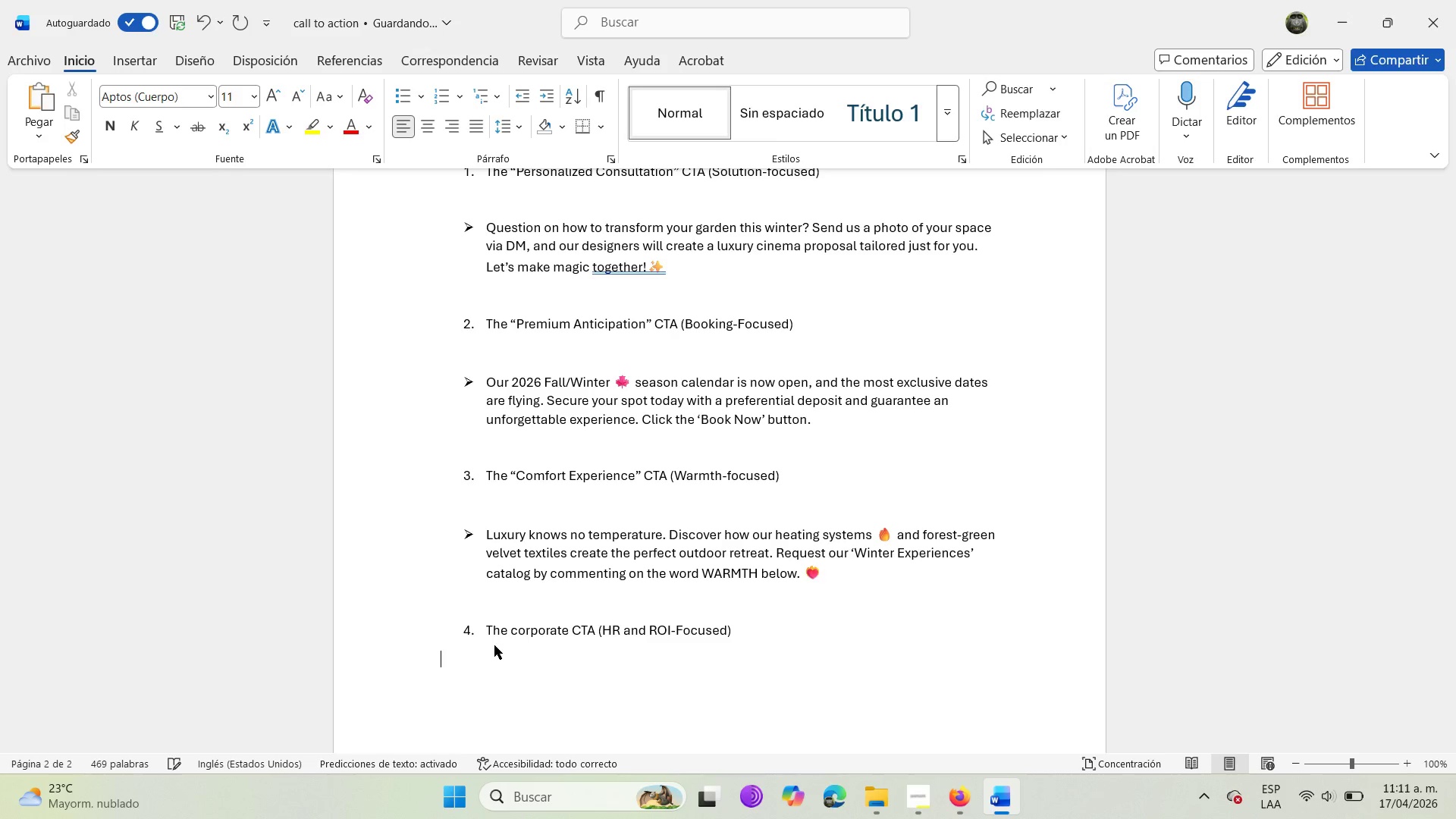 
key(Enter)
 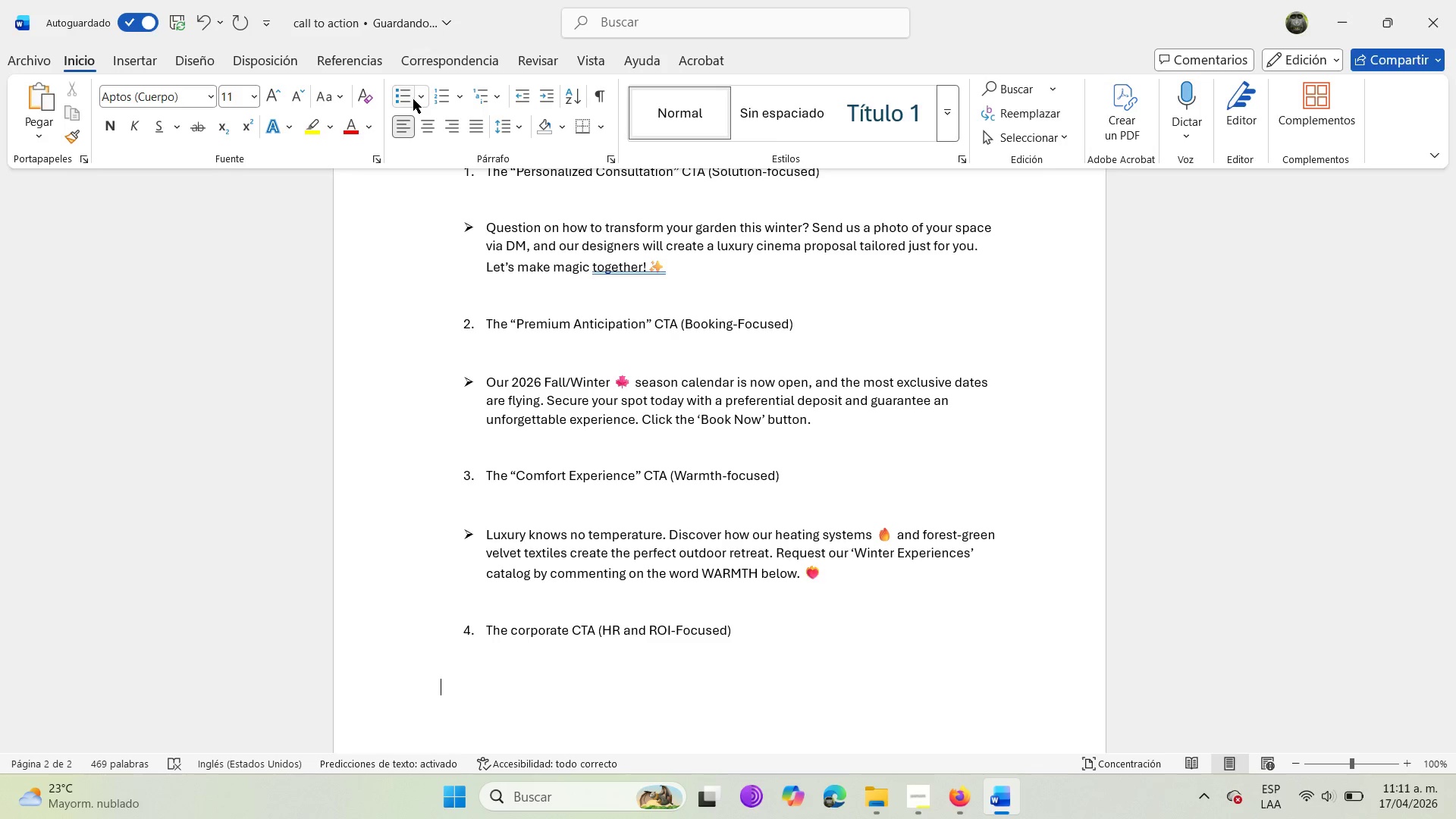 
left_click([429, 99])
 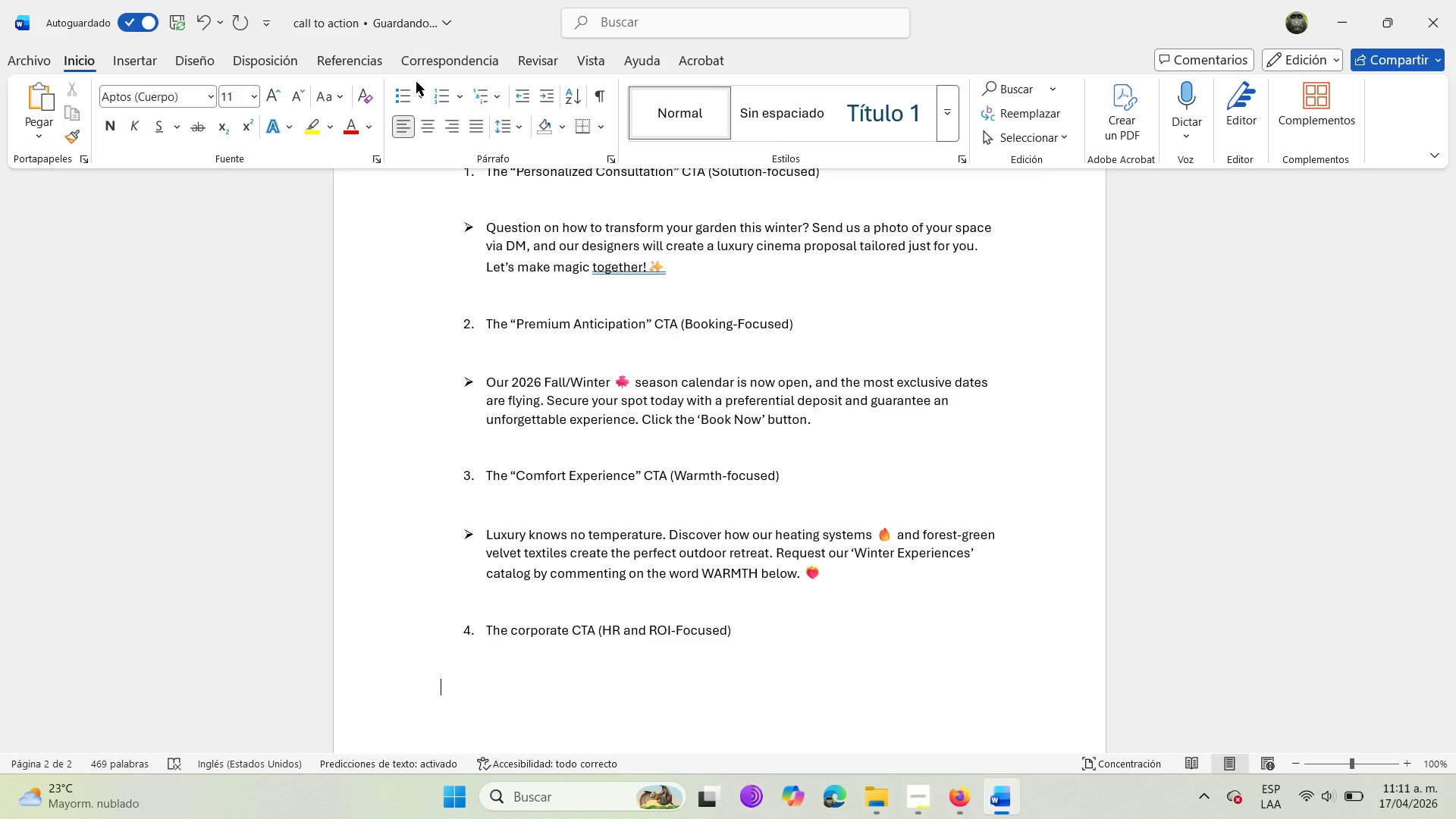 
left_click([416, 93])
 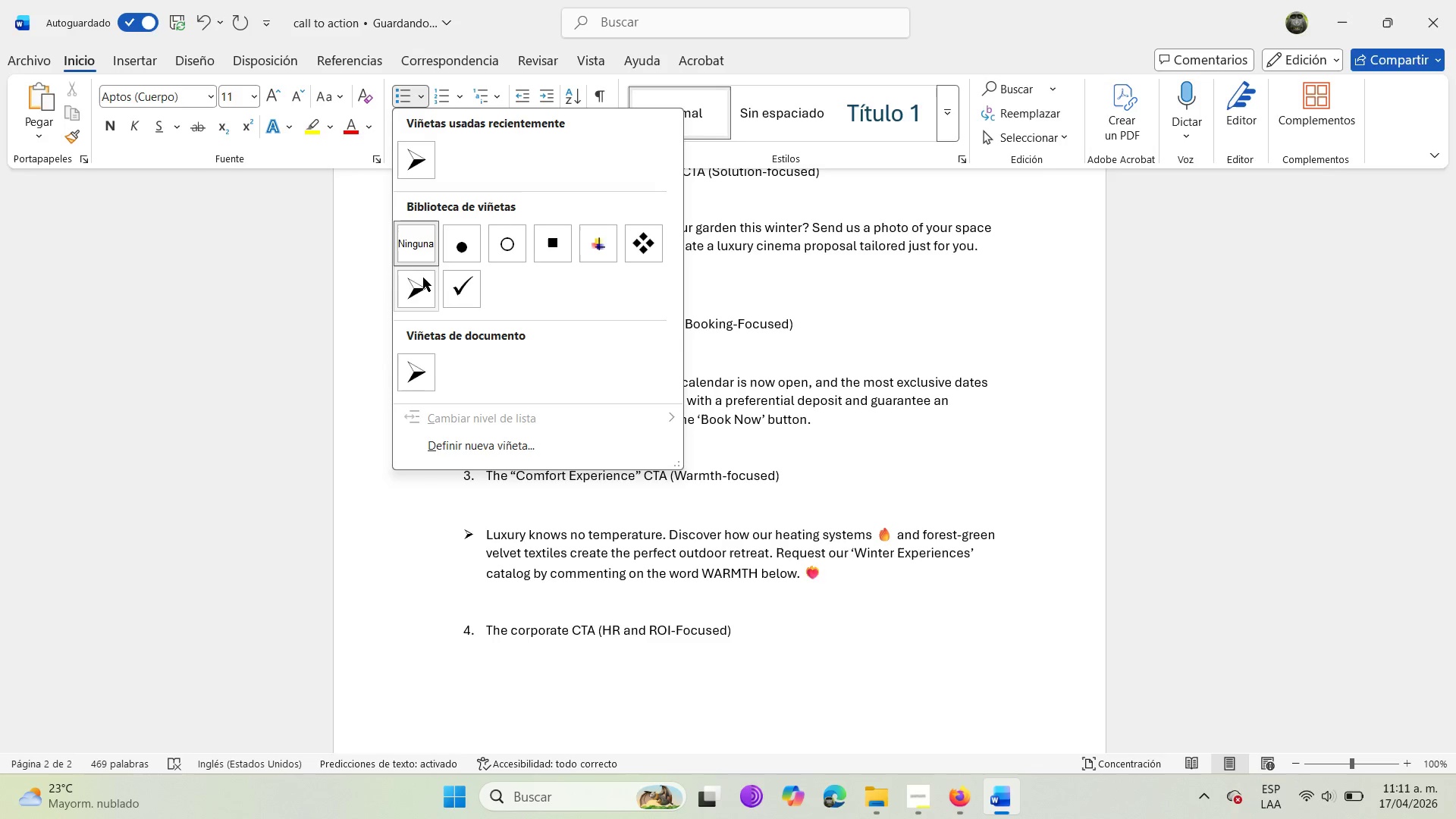 
left_click([407, 287])
 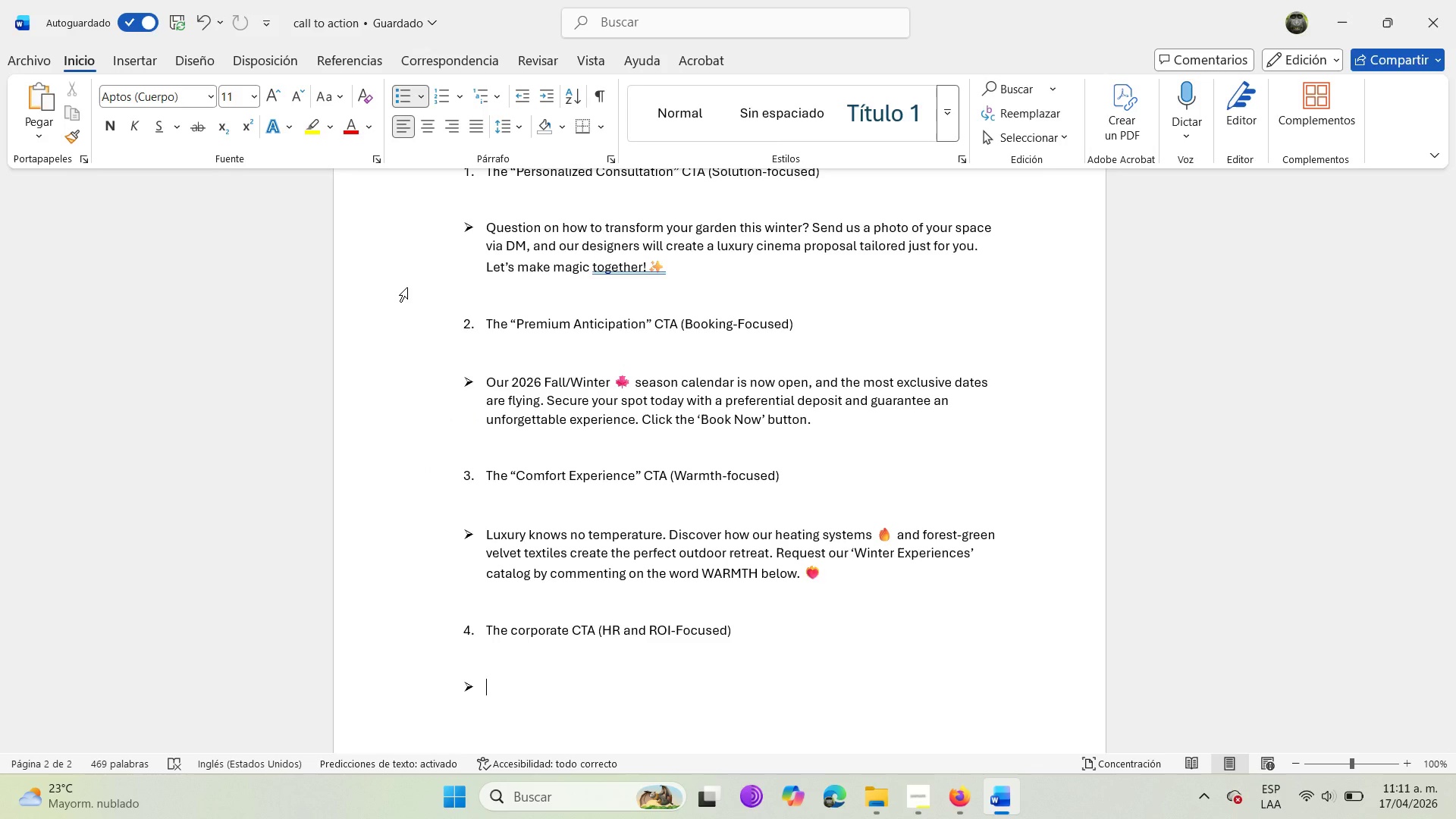 
wait(7.44)
 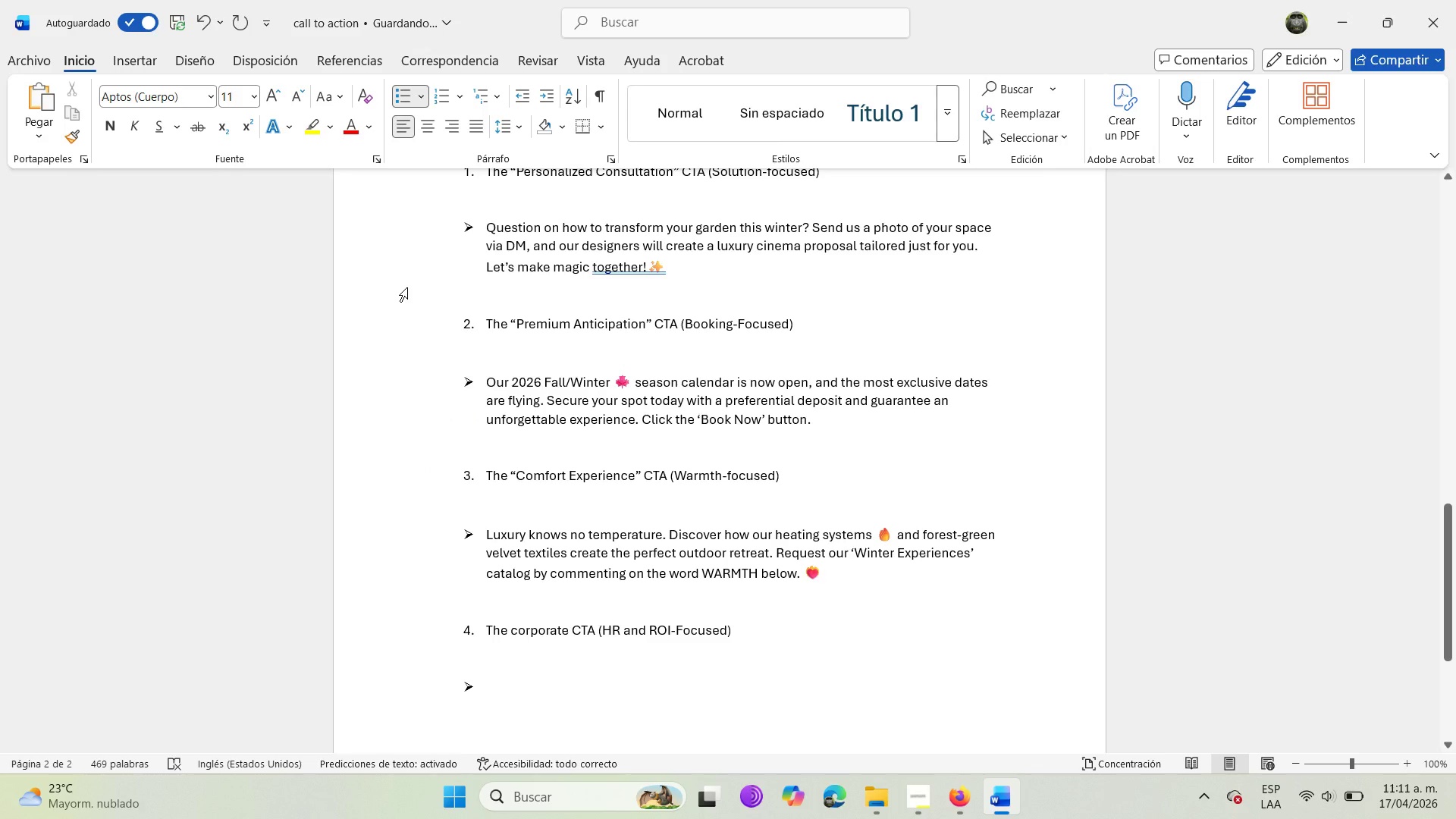 
type(Take your comap)
key(Backspace)
key(Backspace)
type(pany culture to the next )
 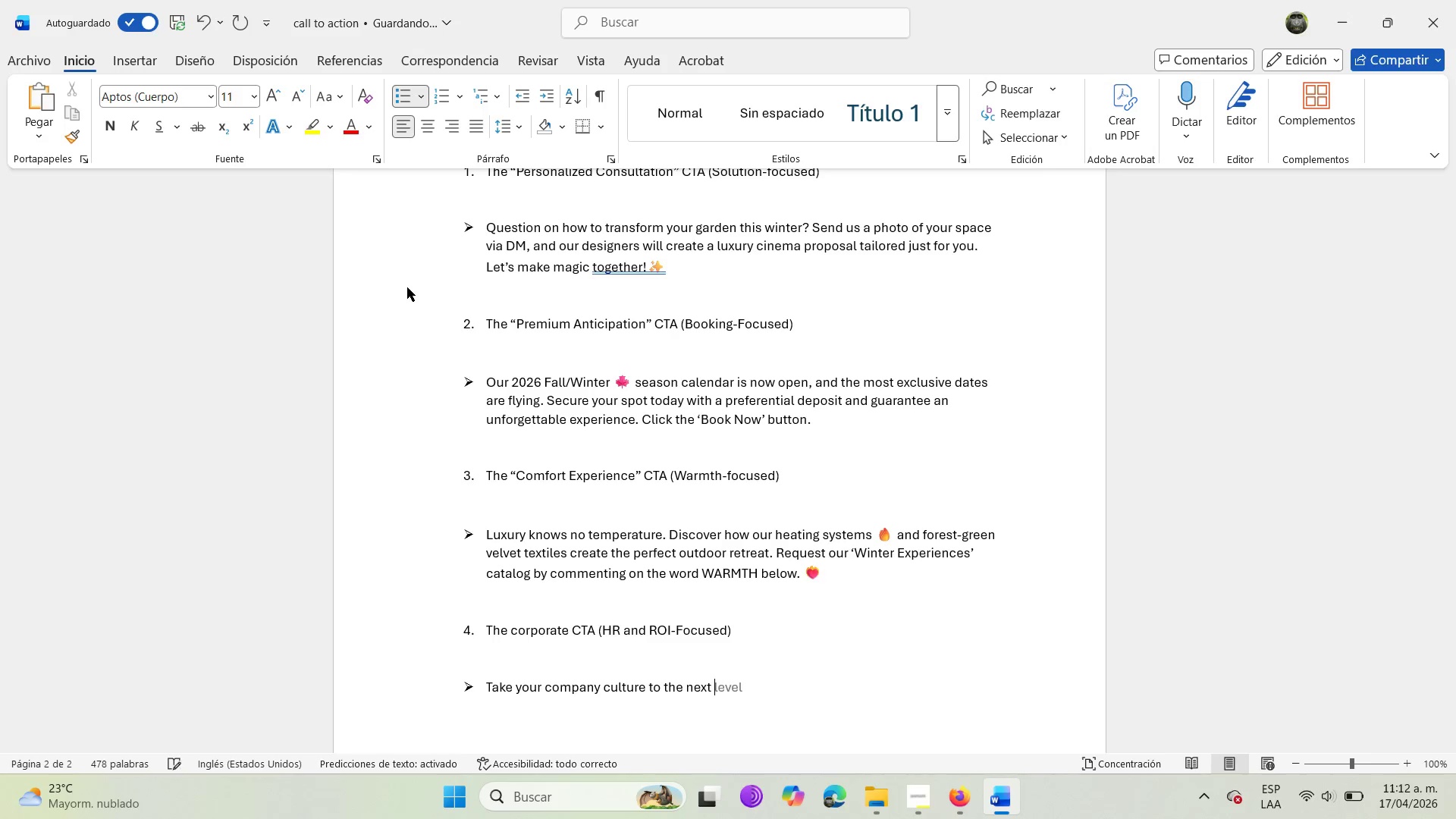 
wait(7.17)
 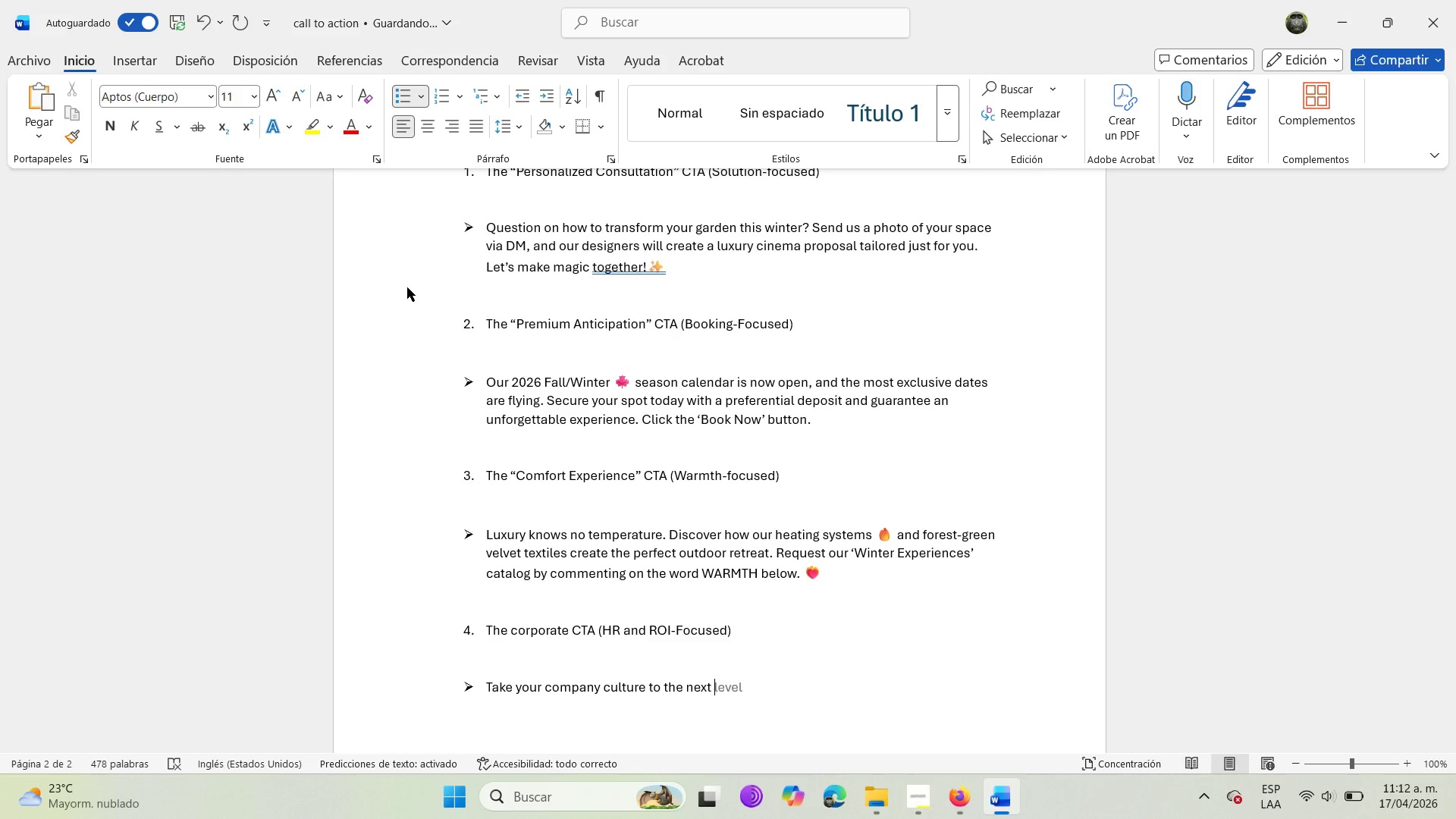 
key(Tab)
type( with )
 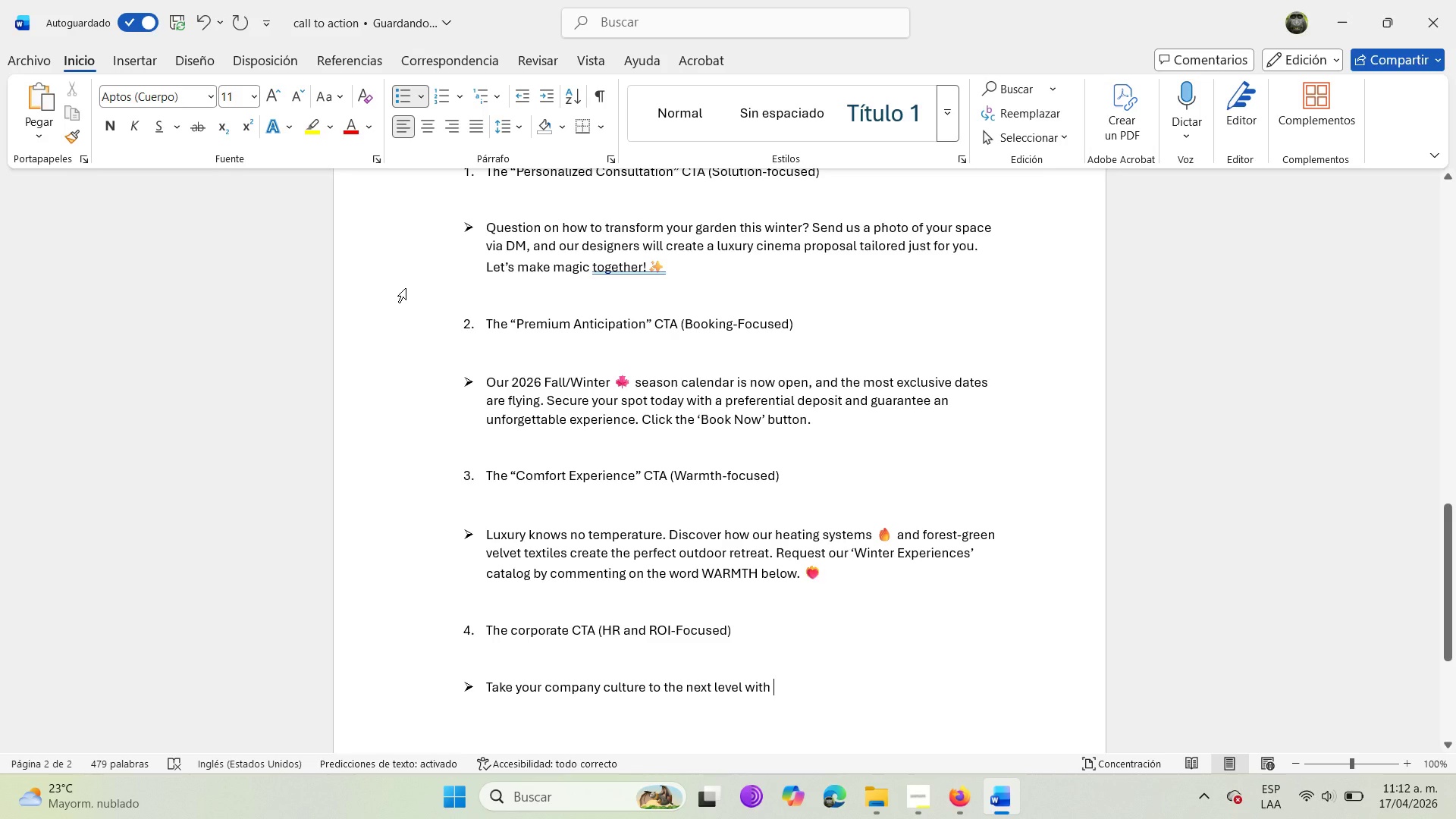 
type(an event )
 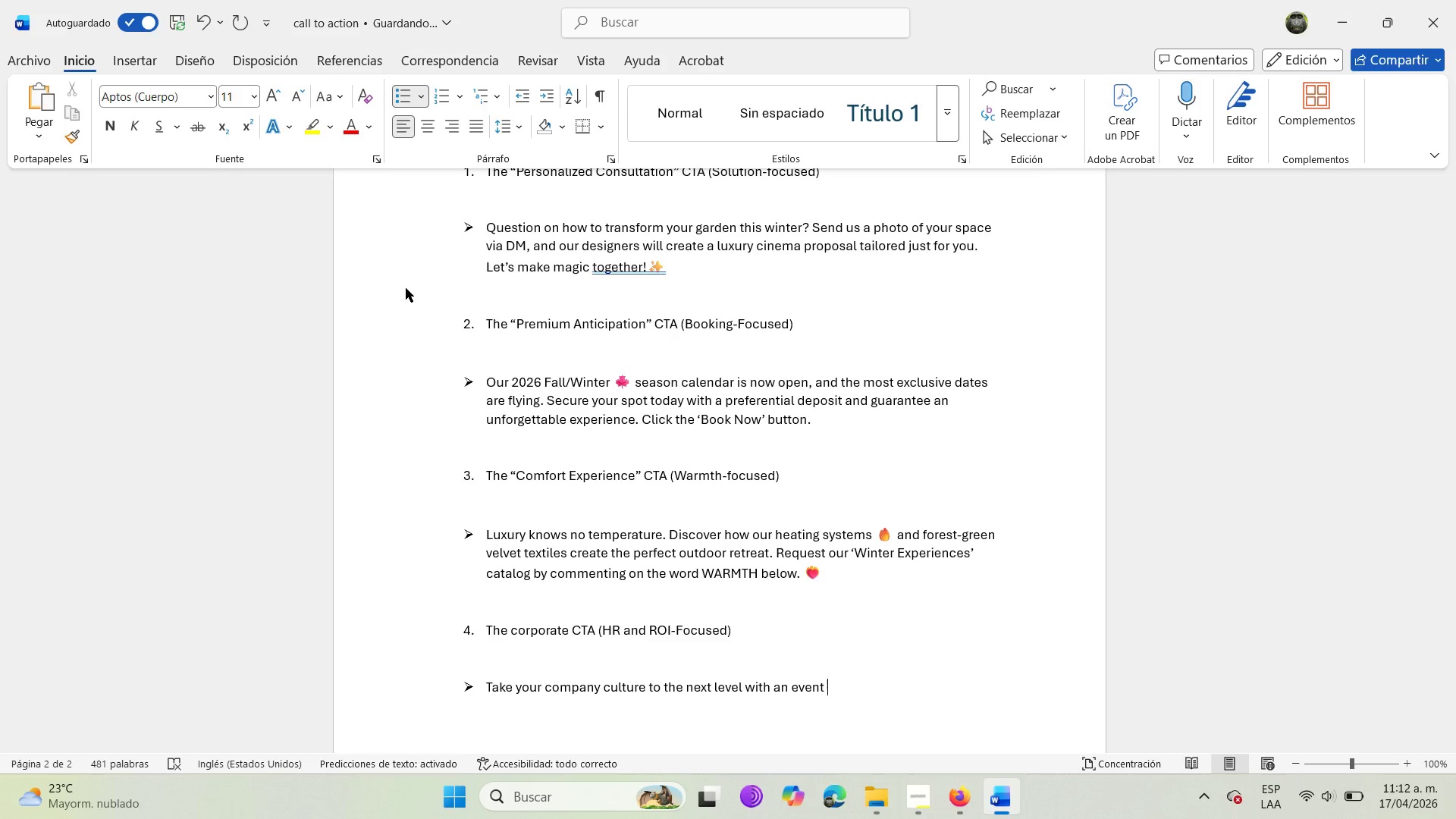 
wait(5.08)
 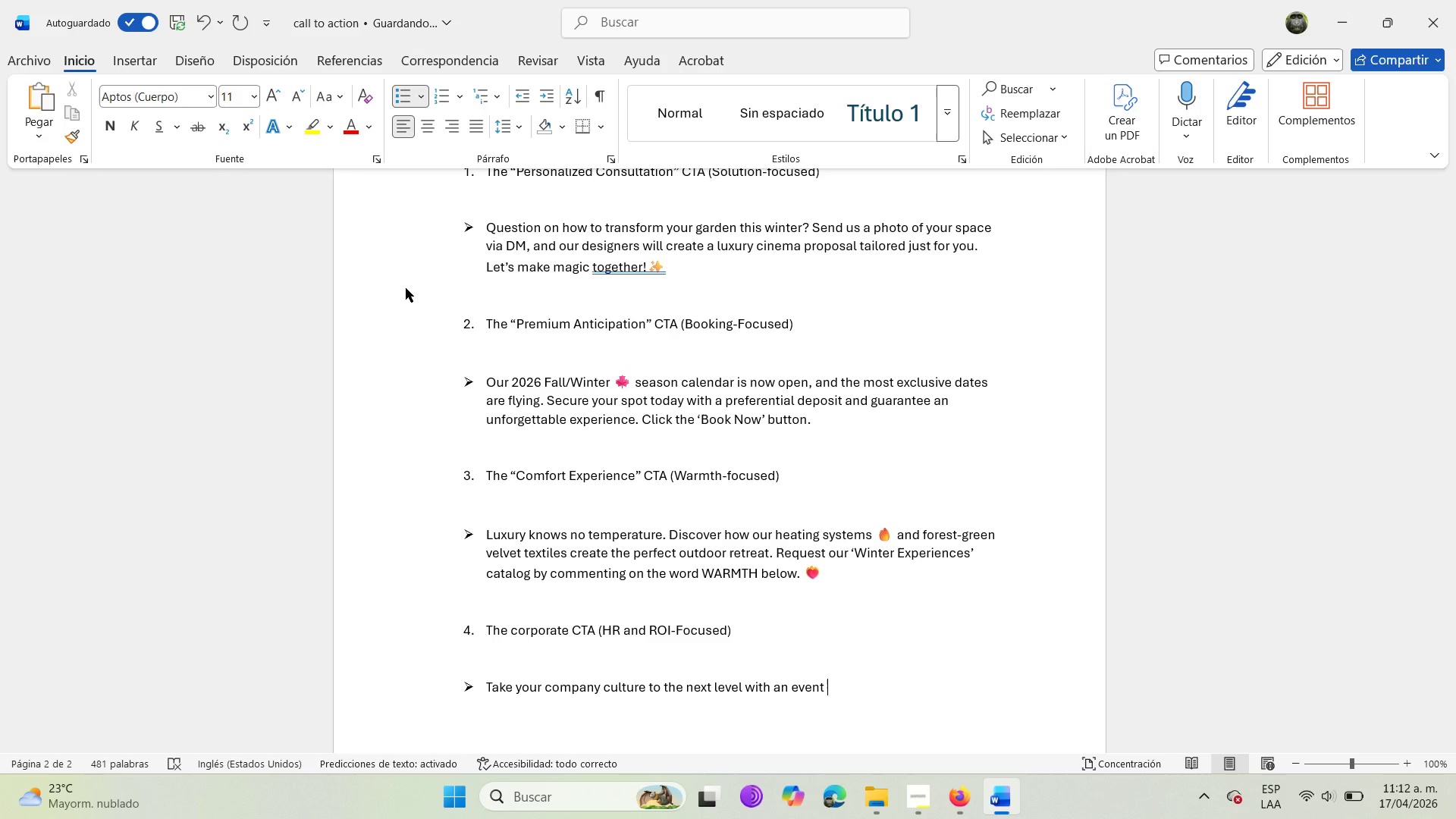 
type(that )
 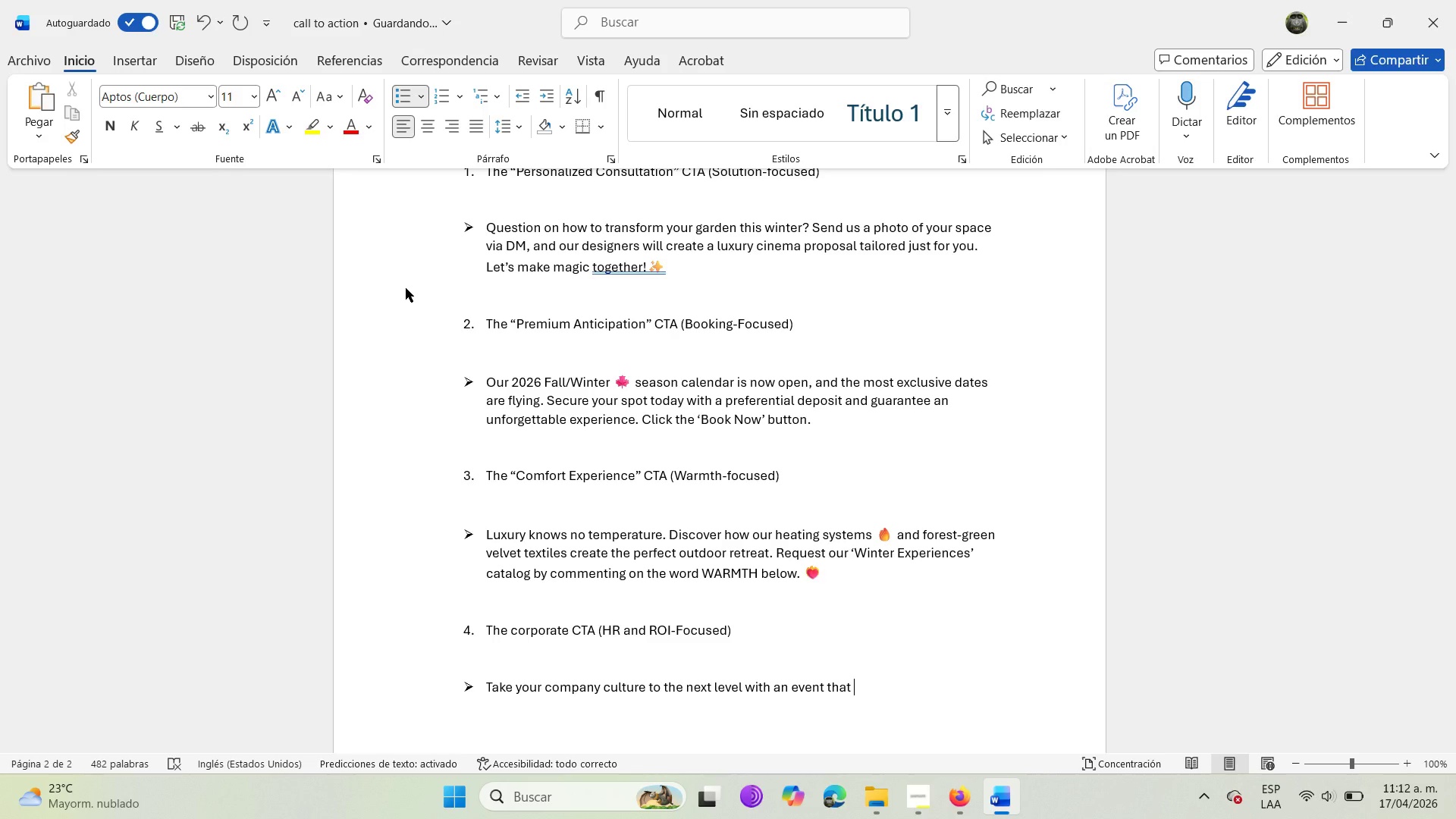 
wait(5.48)
 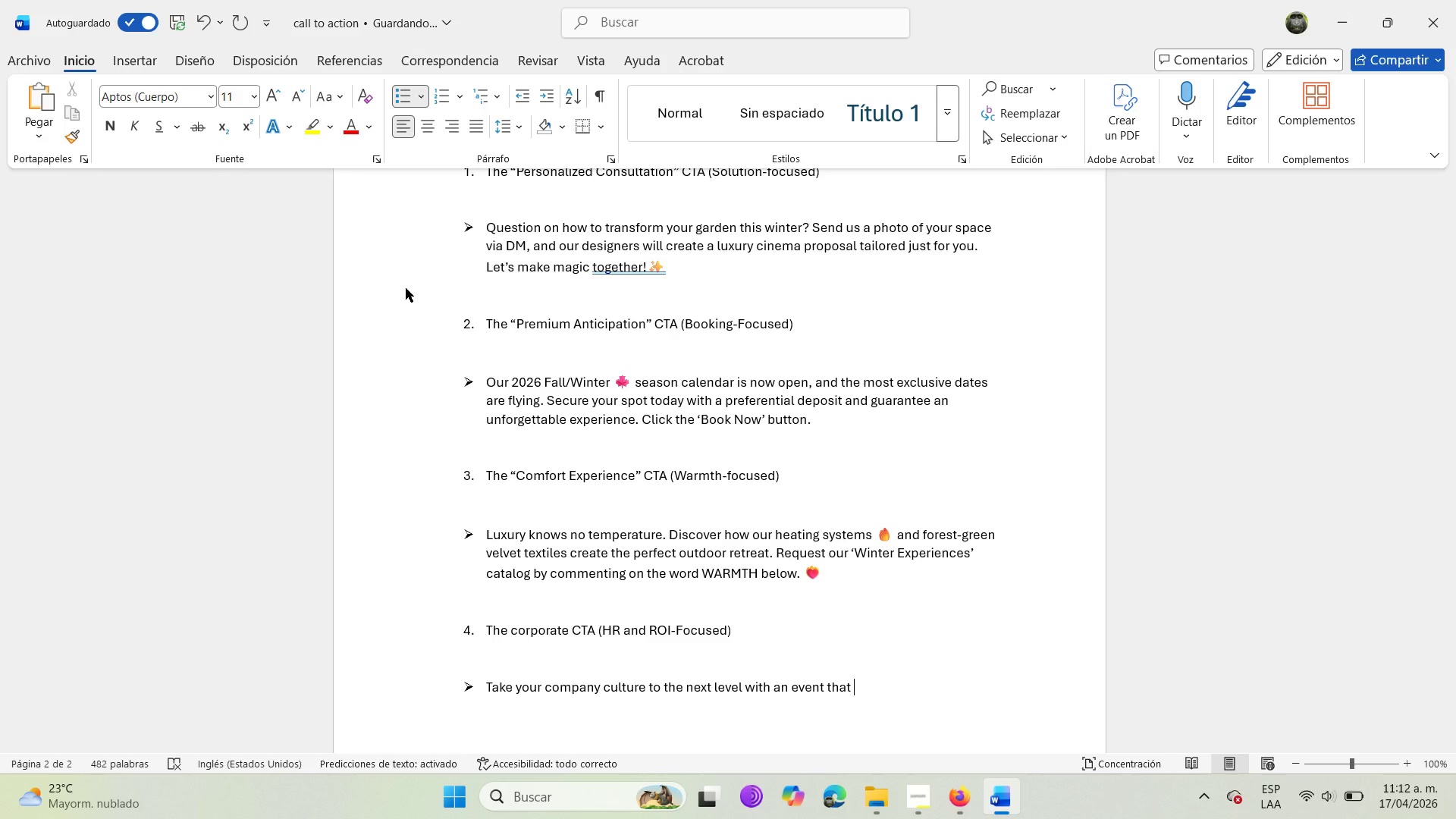 
type(breaks the mold )
key(Backspace)
 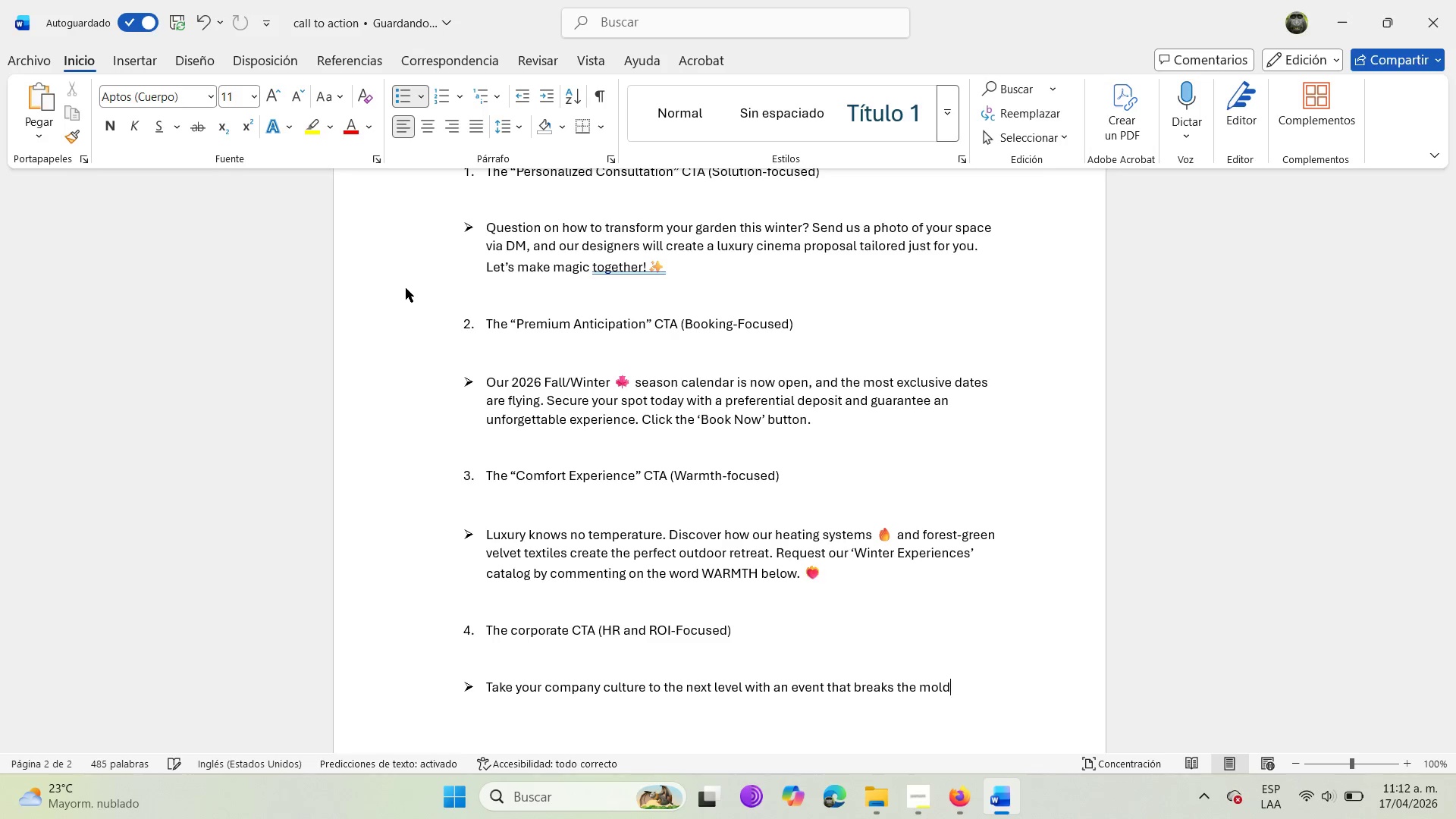 
type(. Download )
 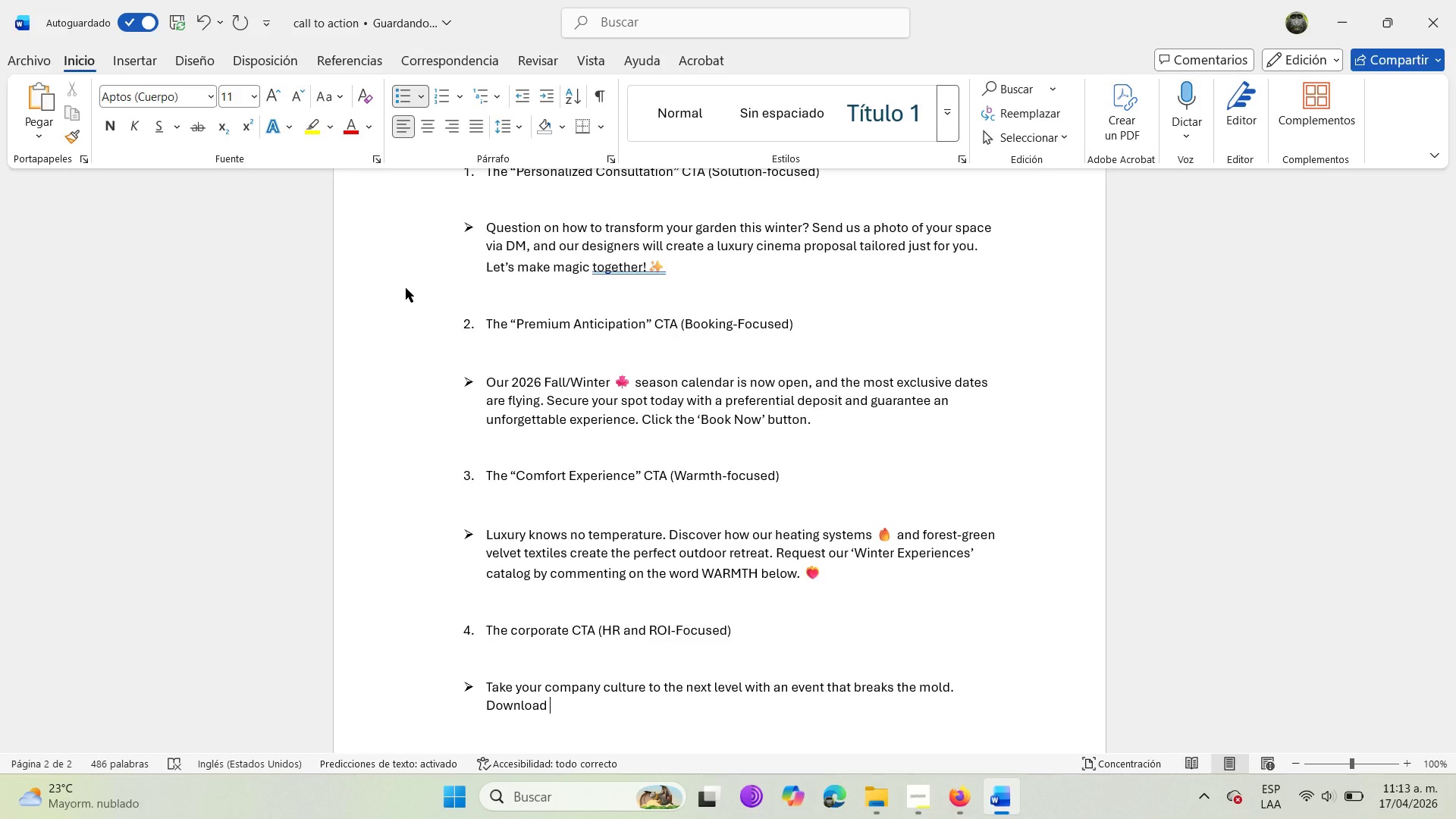 
type(our )
 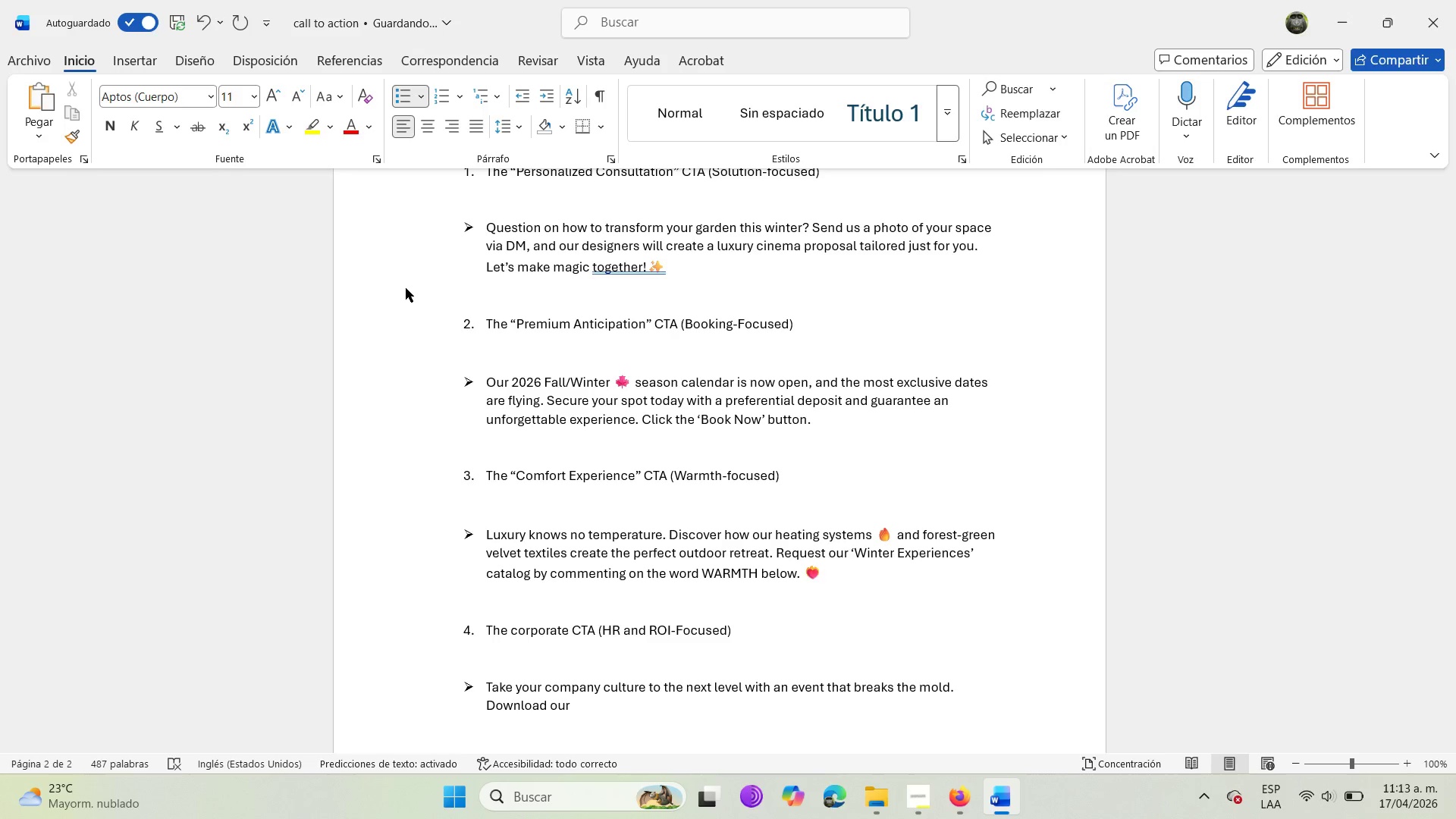 
type(technical guide for premium corporate events and discoverwhy we are )
 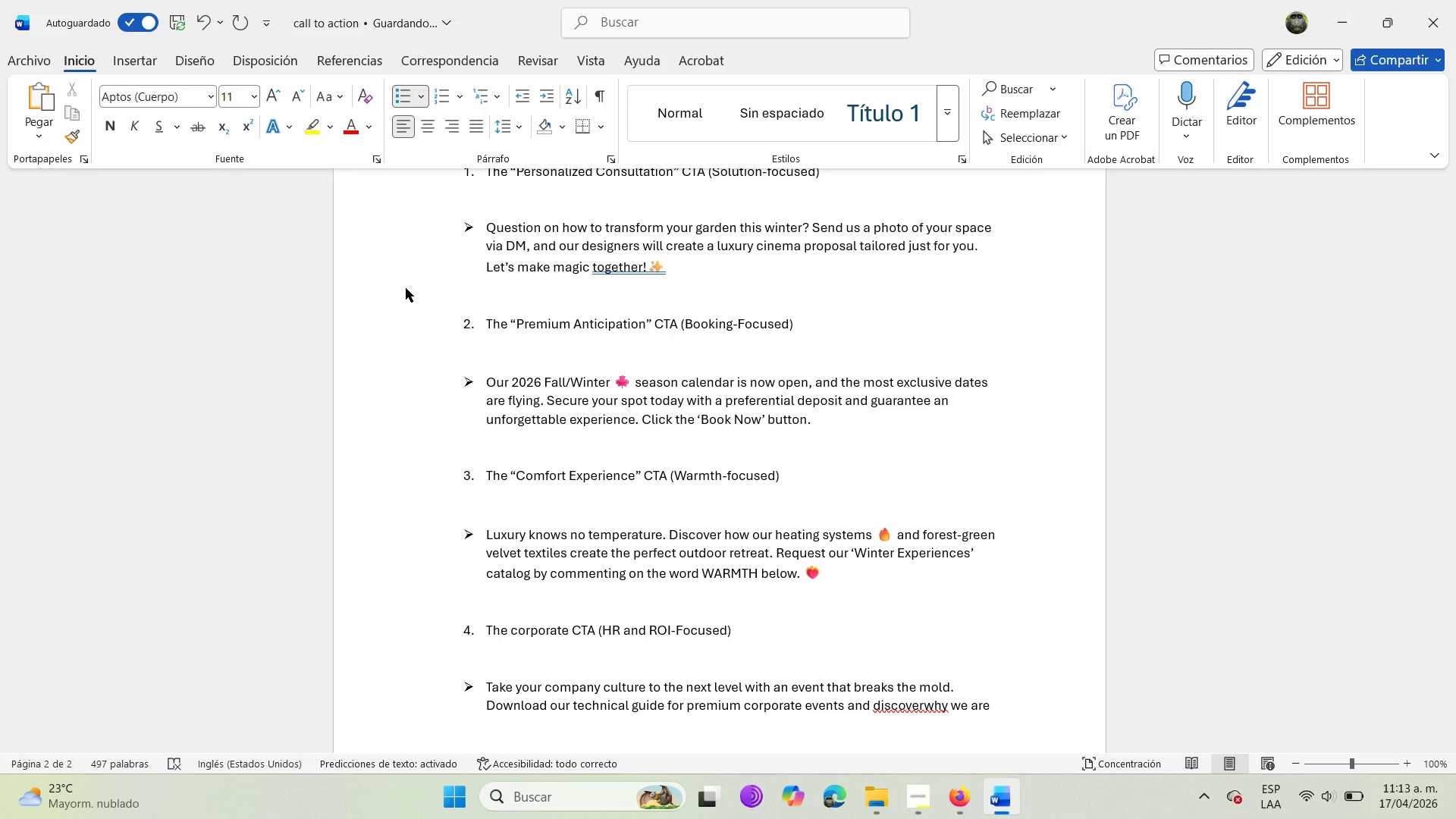 
hold_key(key=ArrowLeft, duration=0.69)
 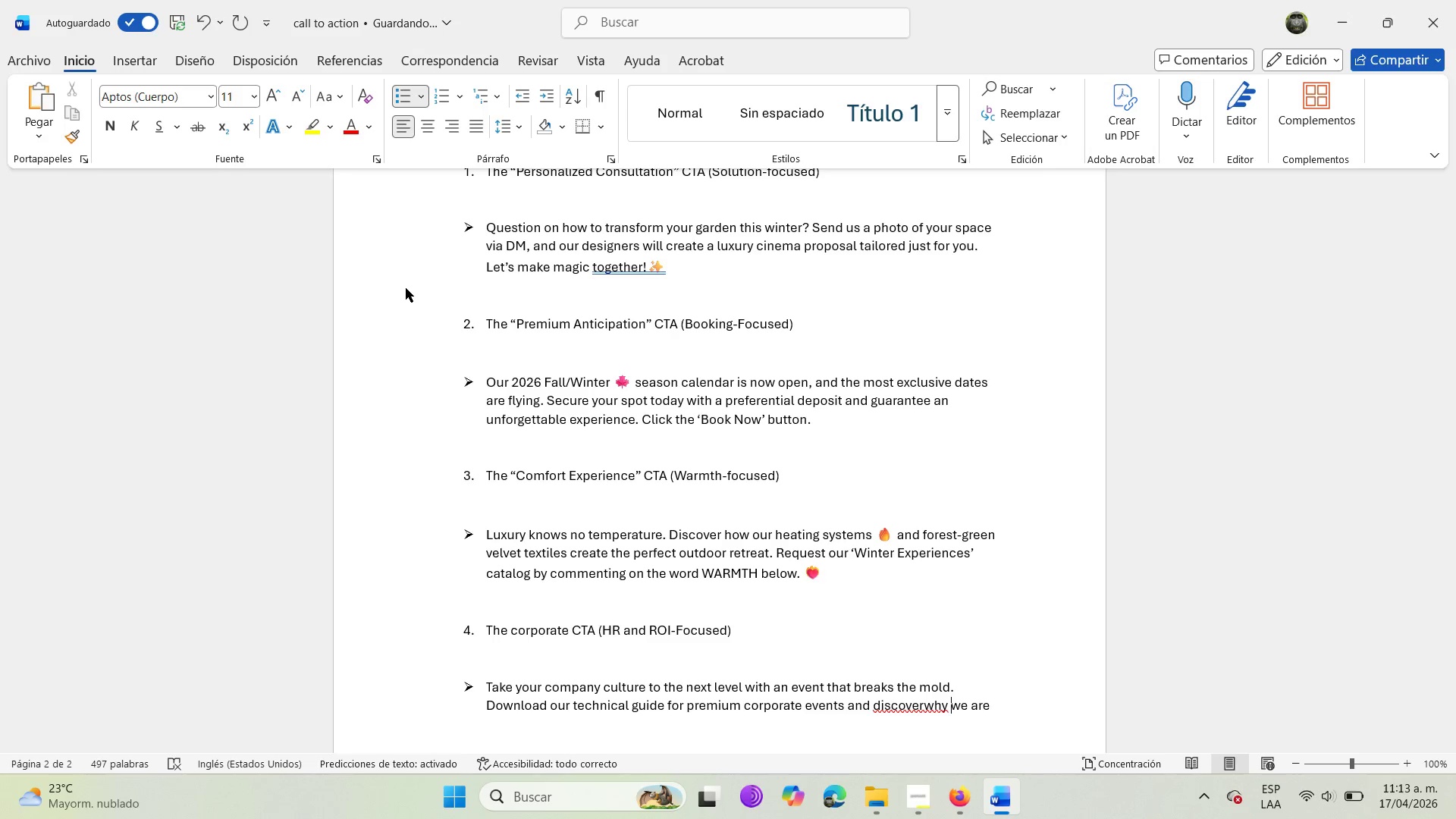 
key(ArrowLeft)
 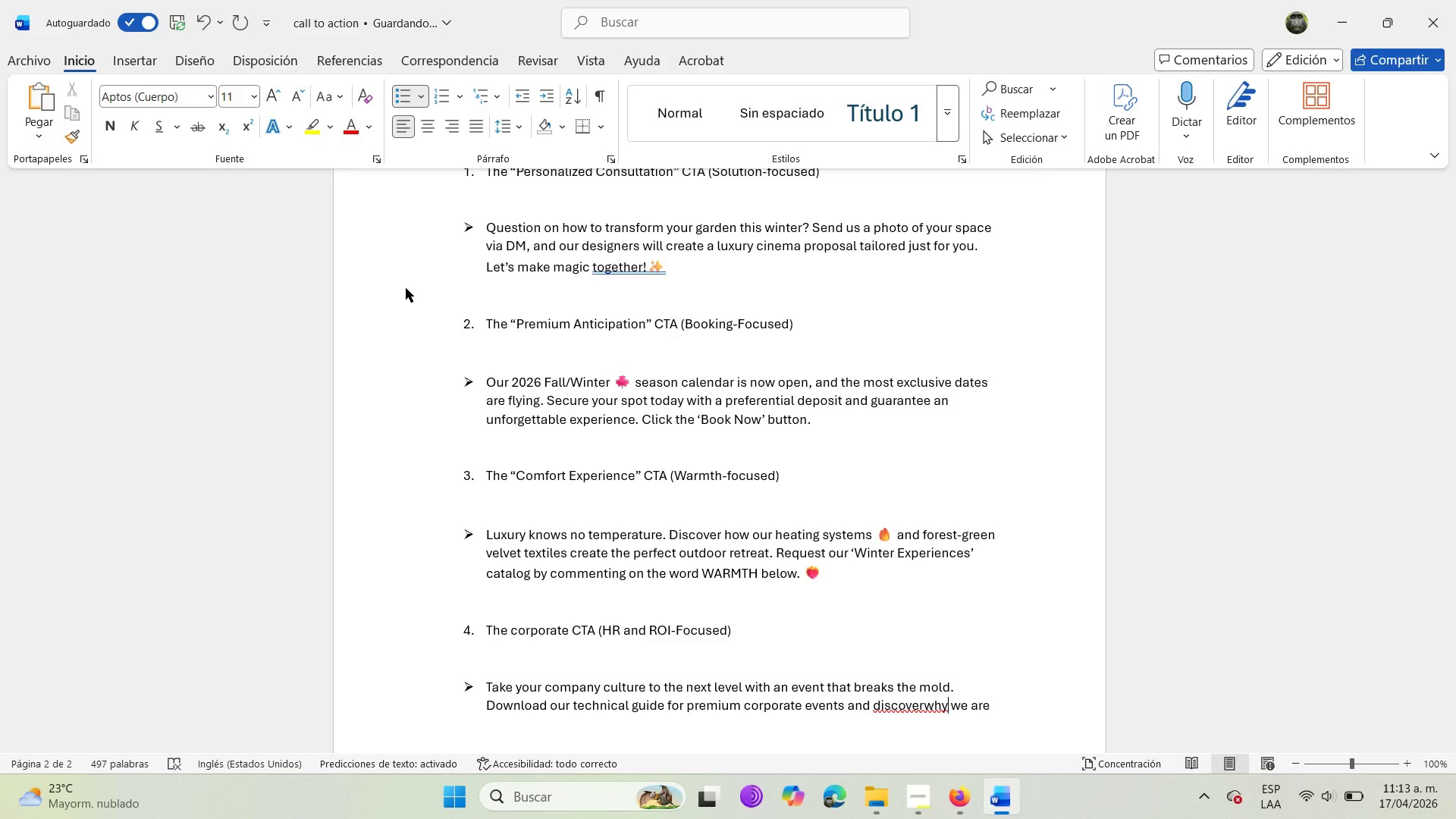 
key(ArrowLeft)
 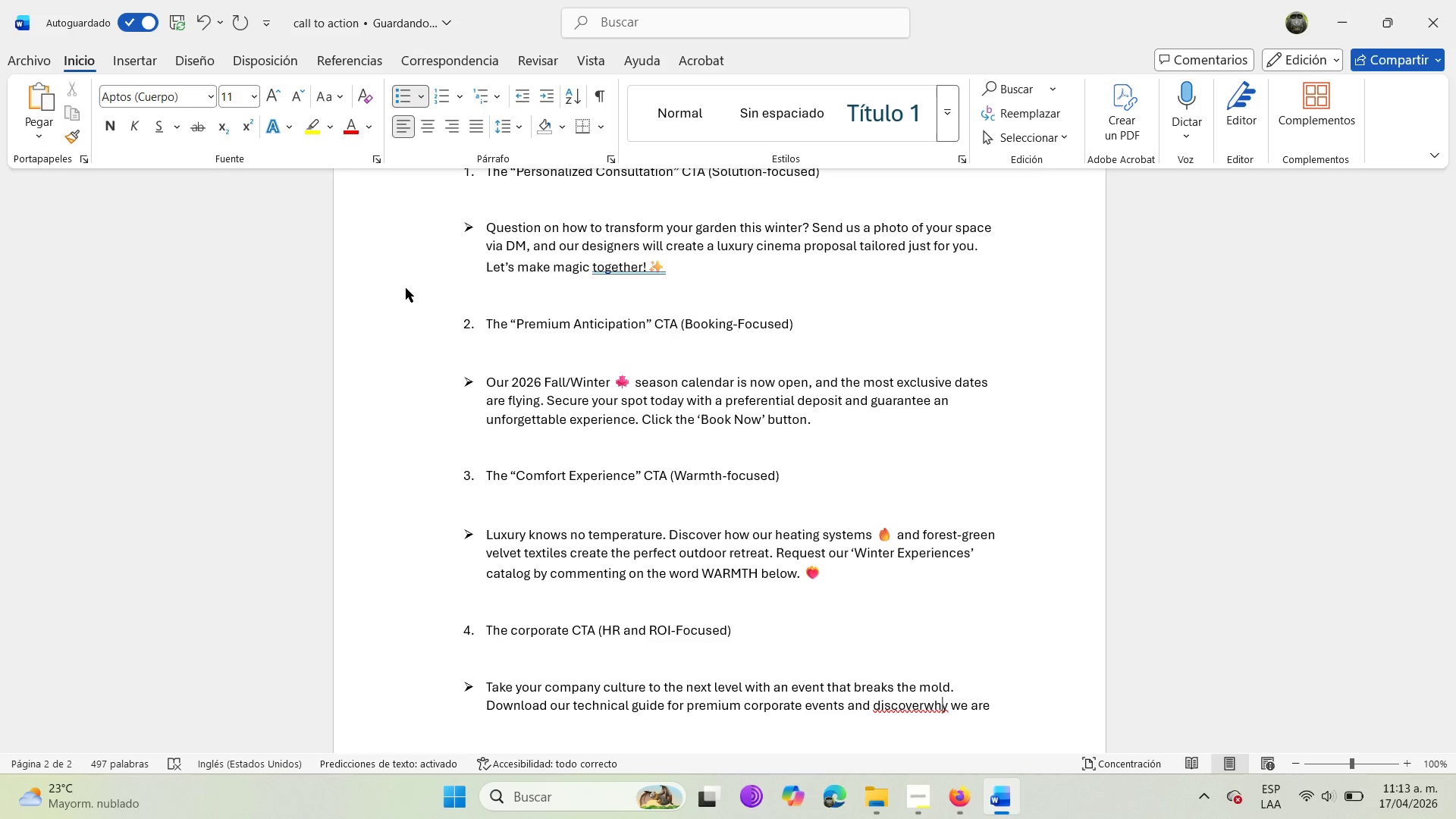 
key(ArrowLeft)
 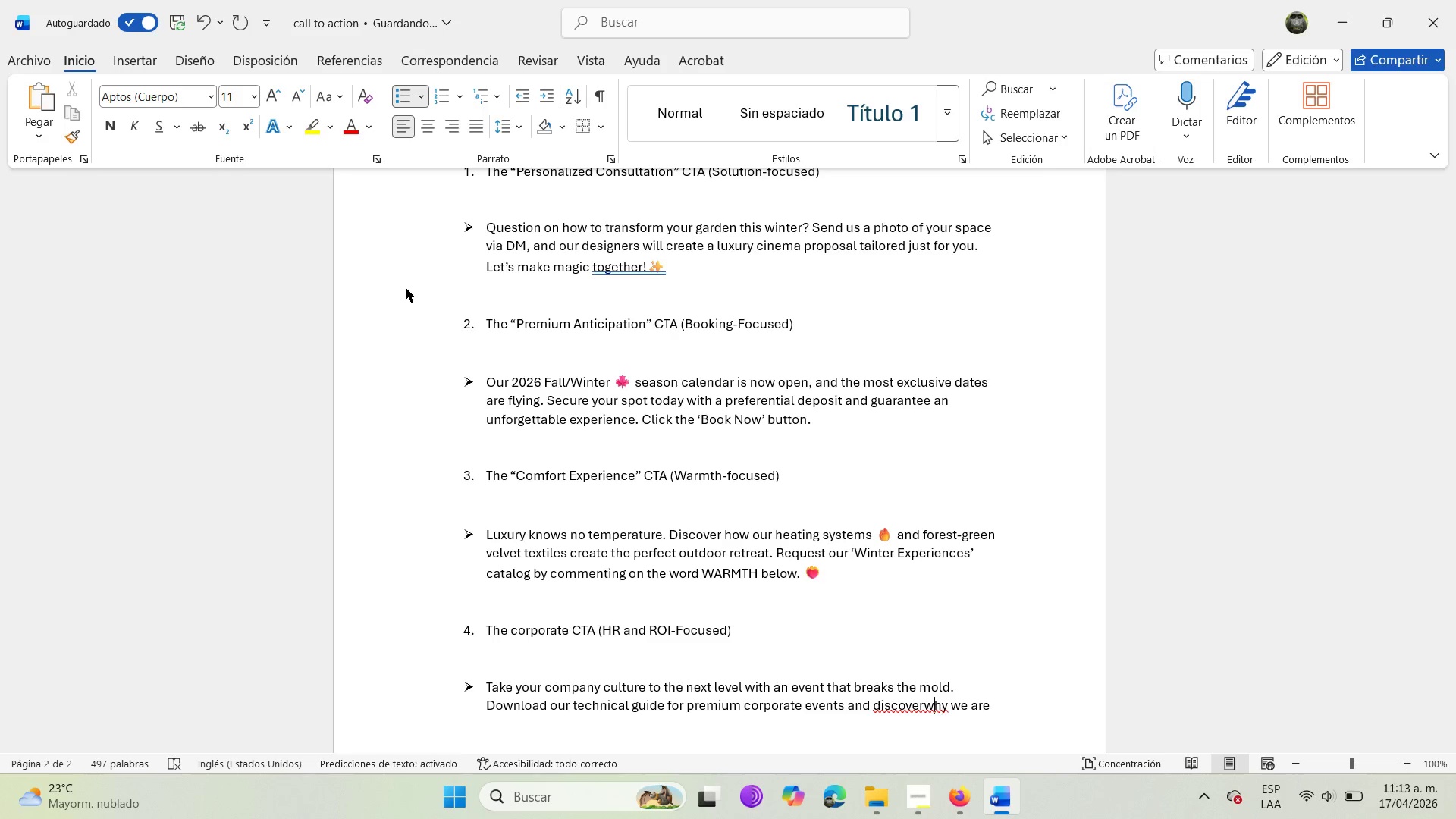 
key(ArrowLeft)
 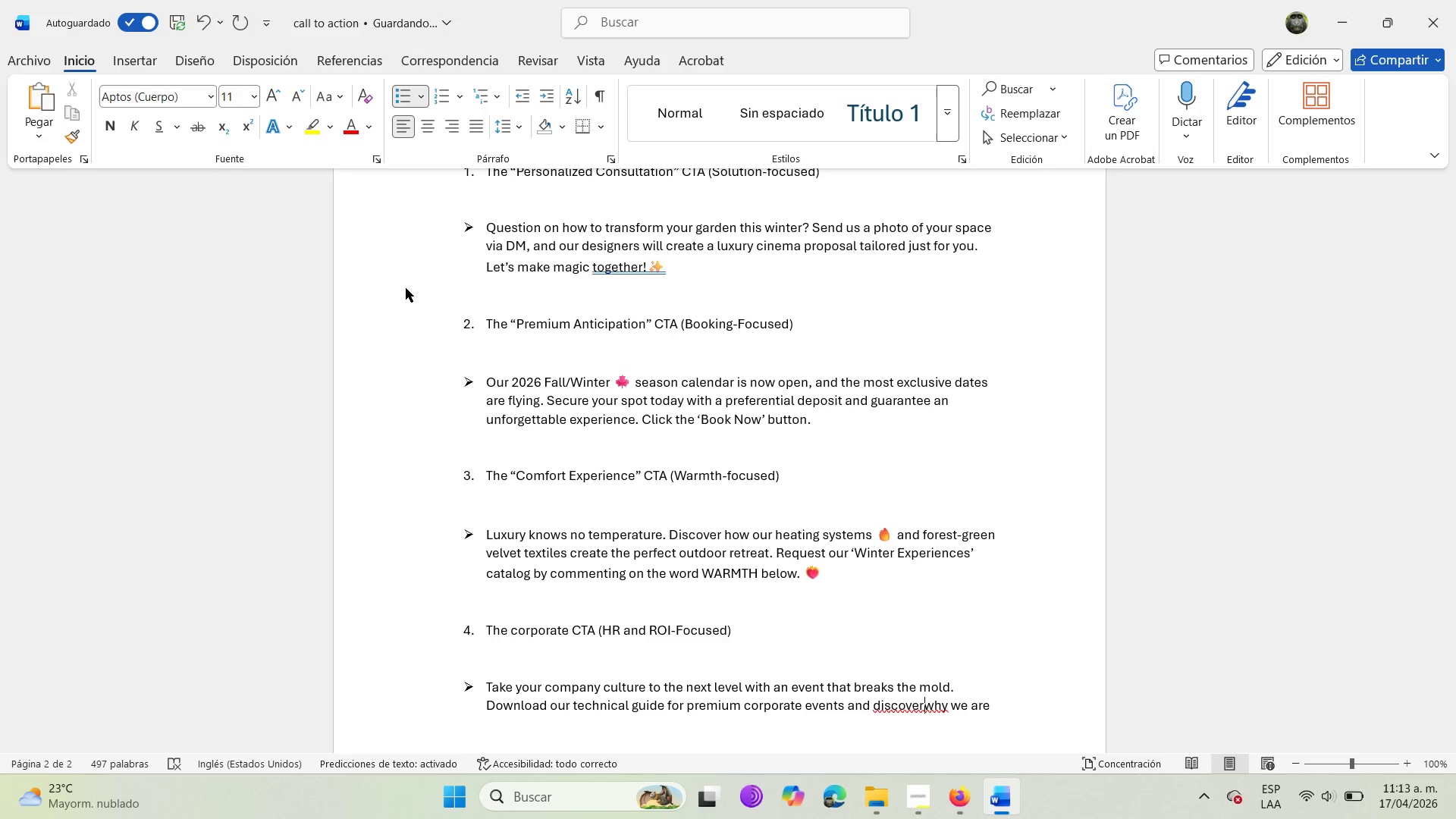 
key(Space)
 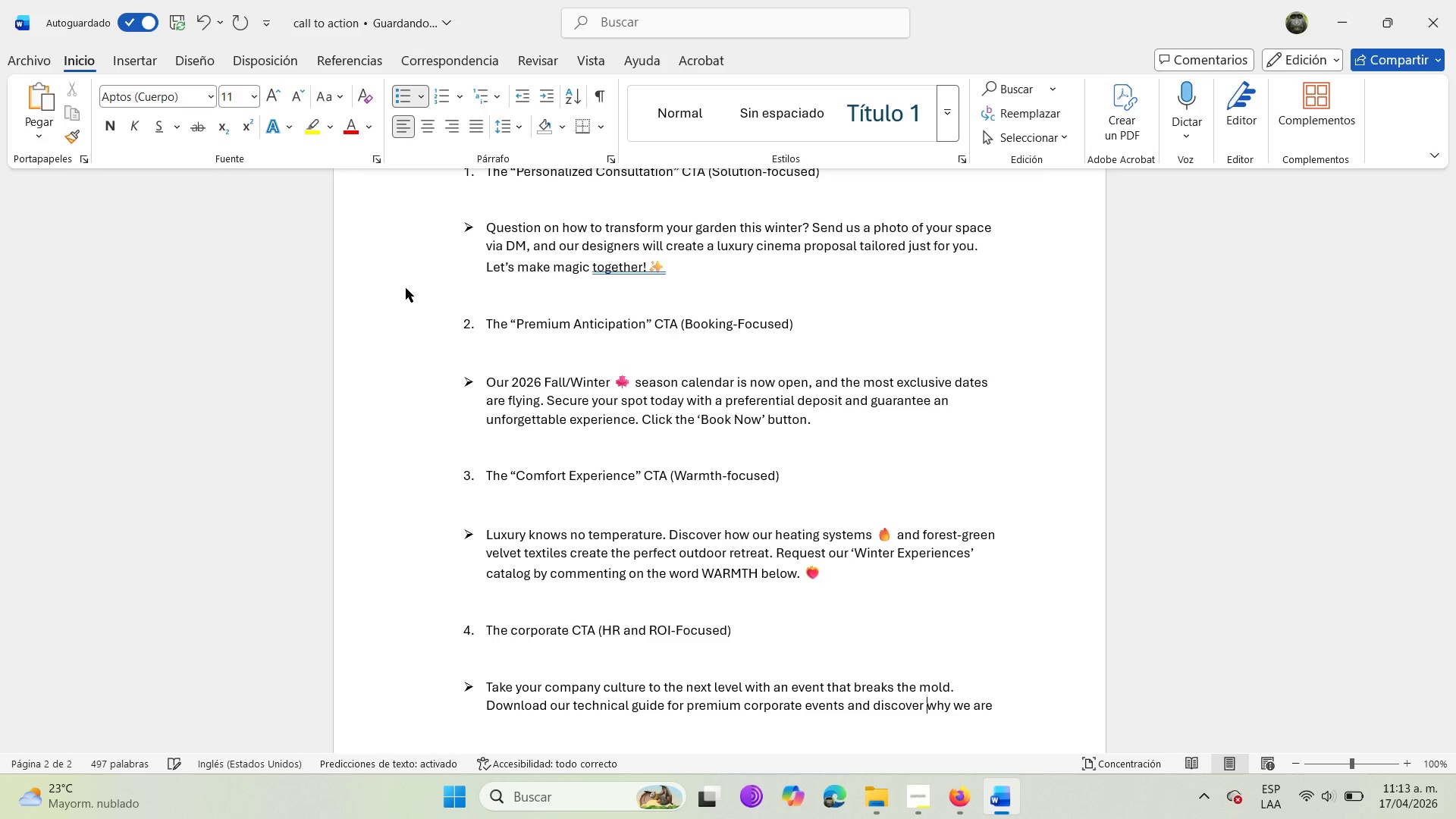 
hold_key(key=ArrowRight, duration=0.67)
 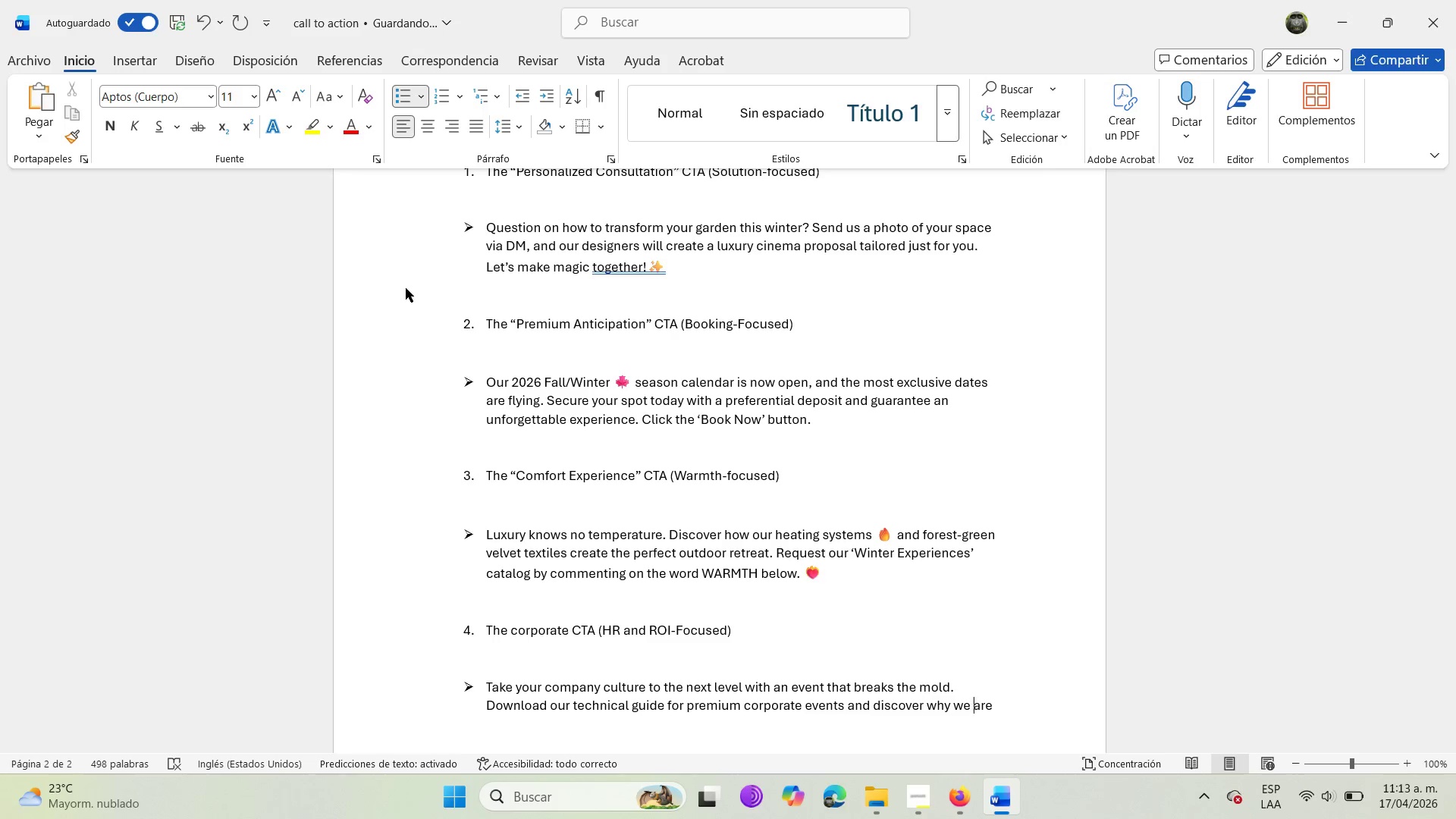 
key(ArrowRight)
 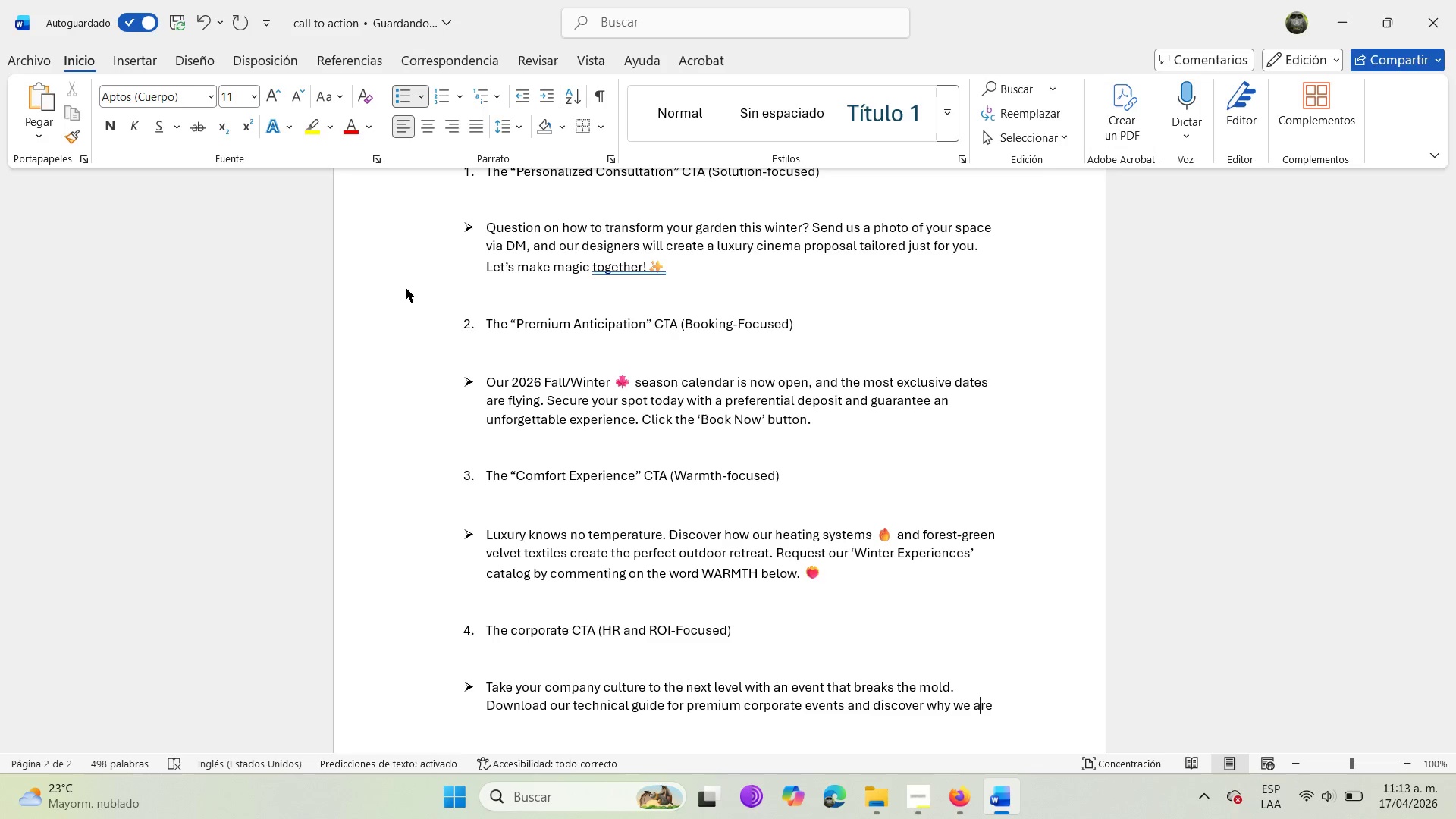 
key(ArrowRight)
 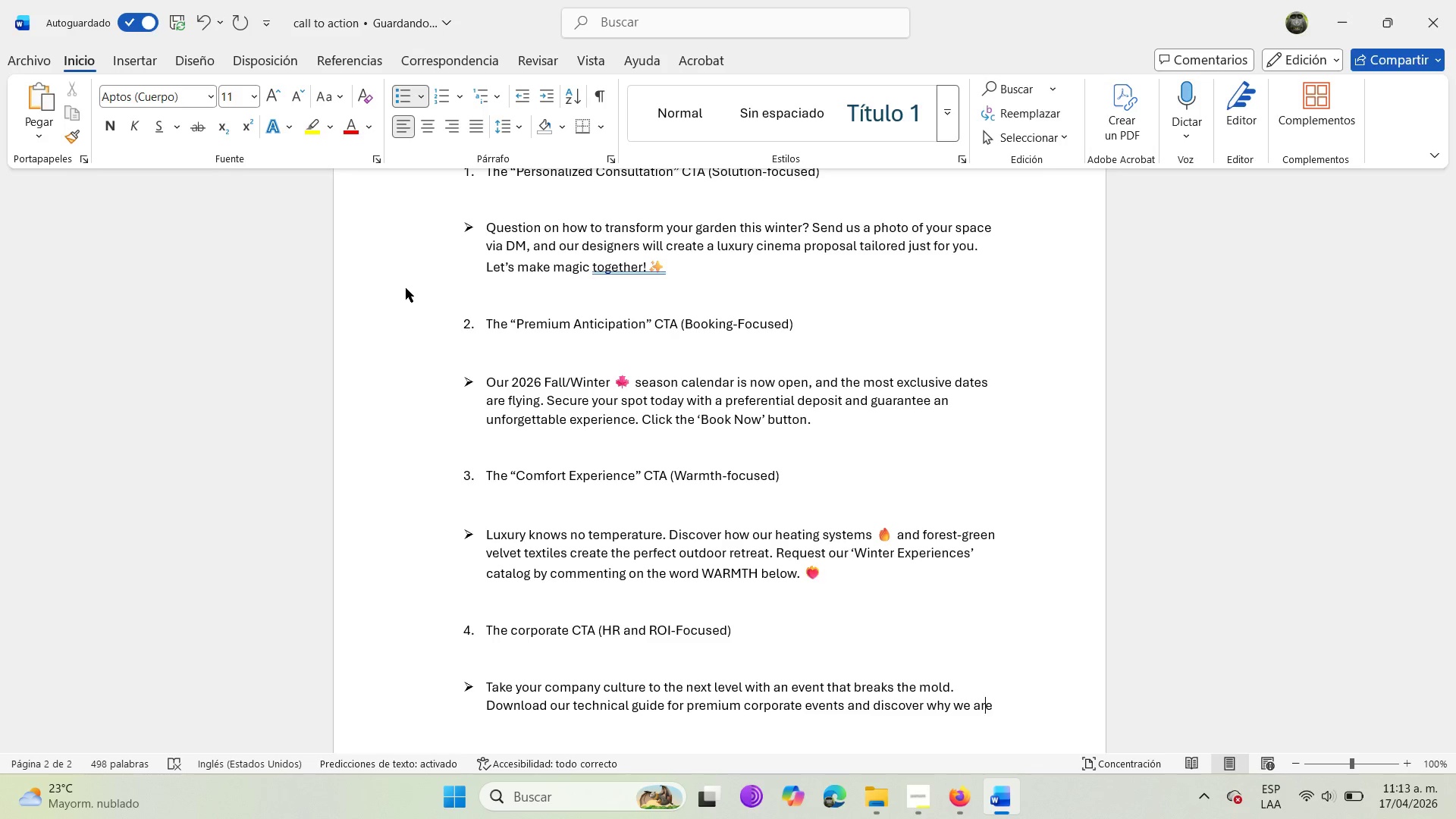 
key(ArrowRight)
 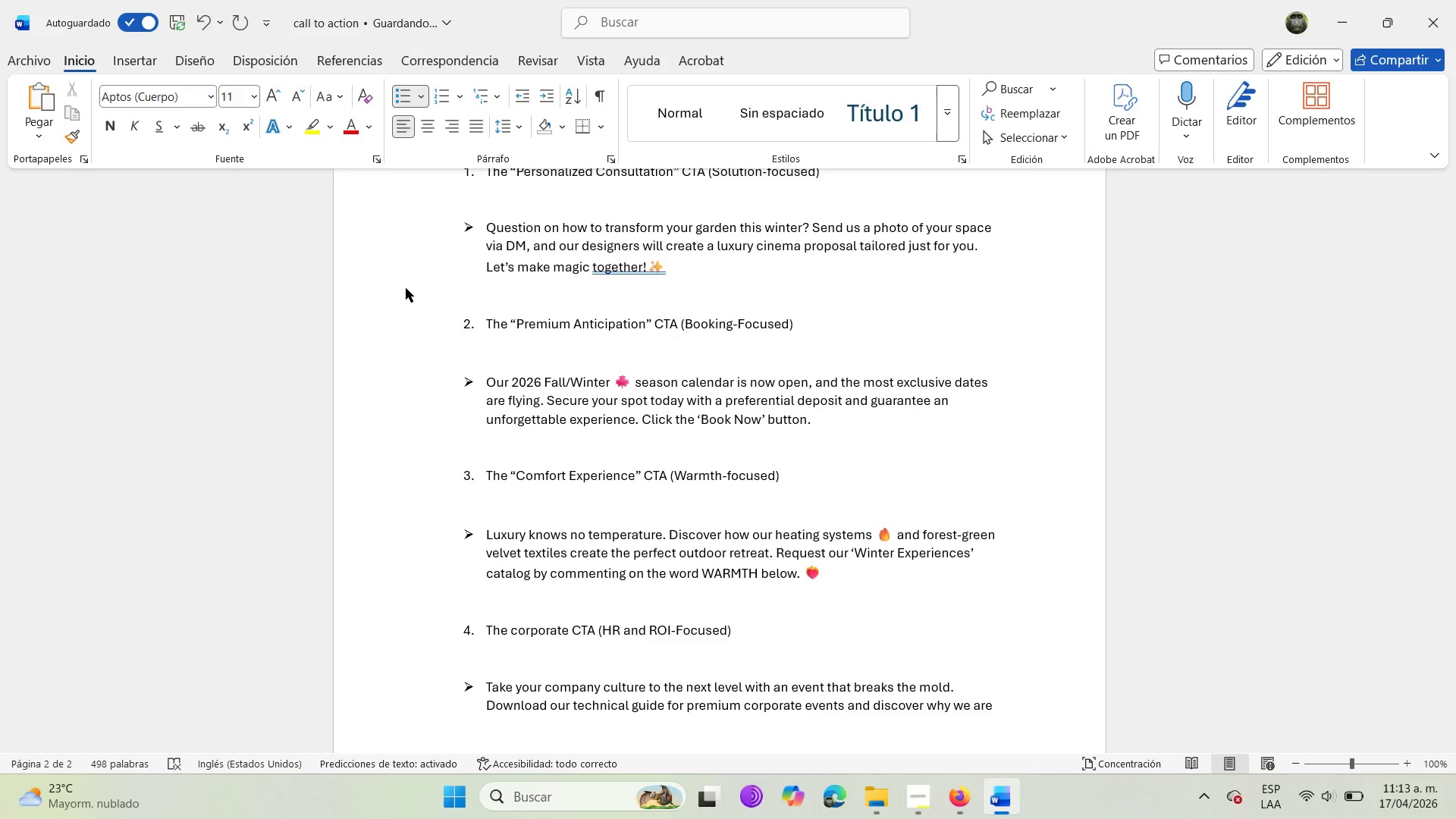 
key(Space)
 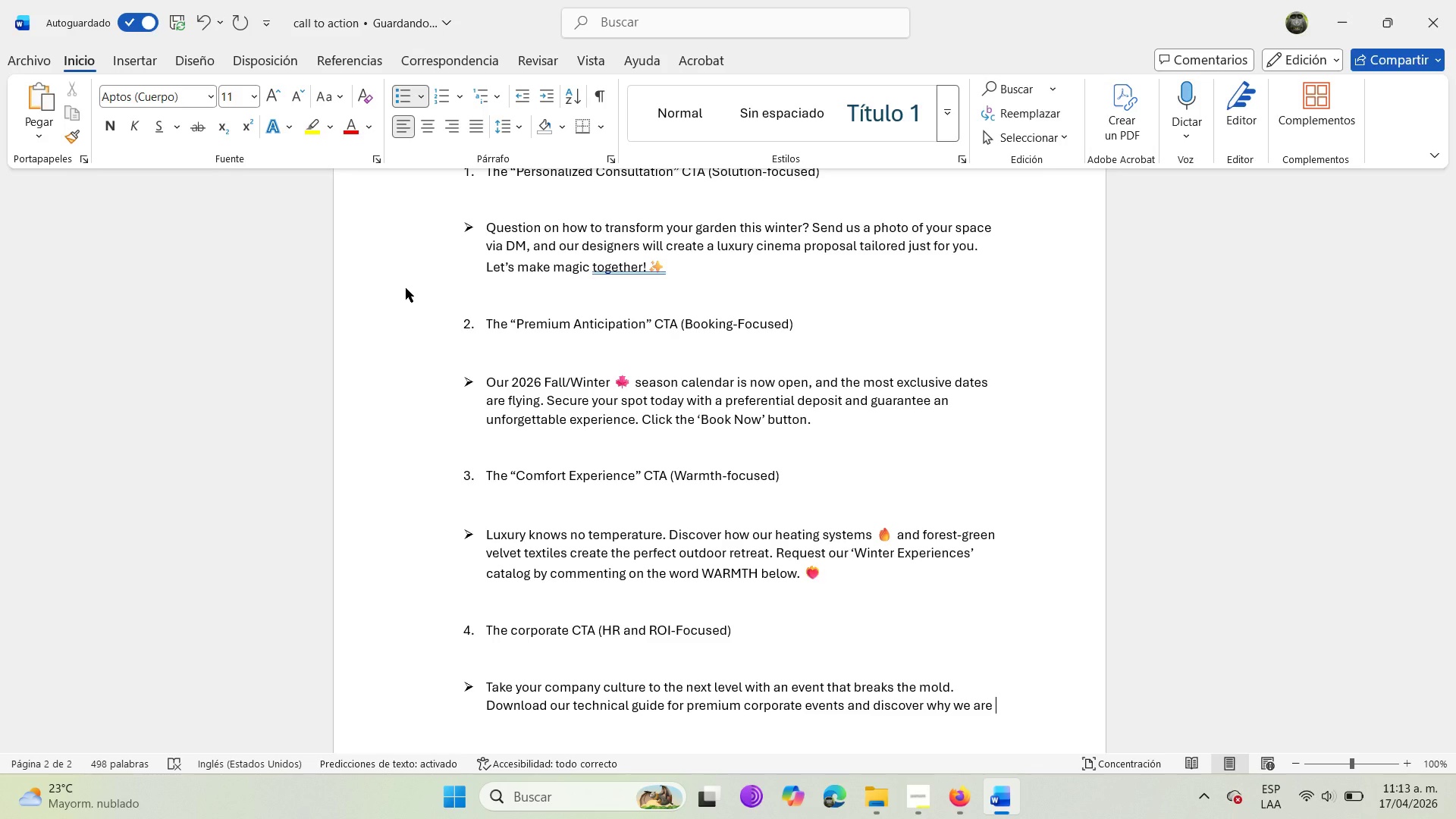 
wait(5.14)
 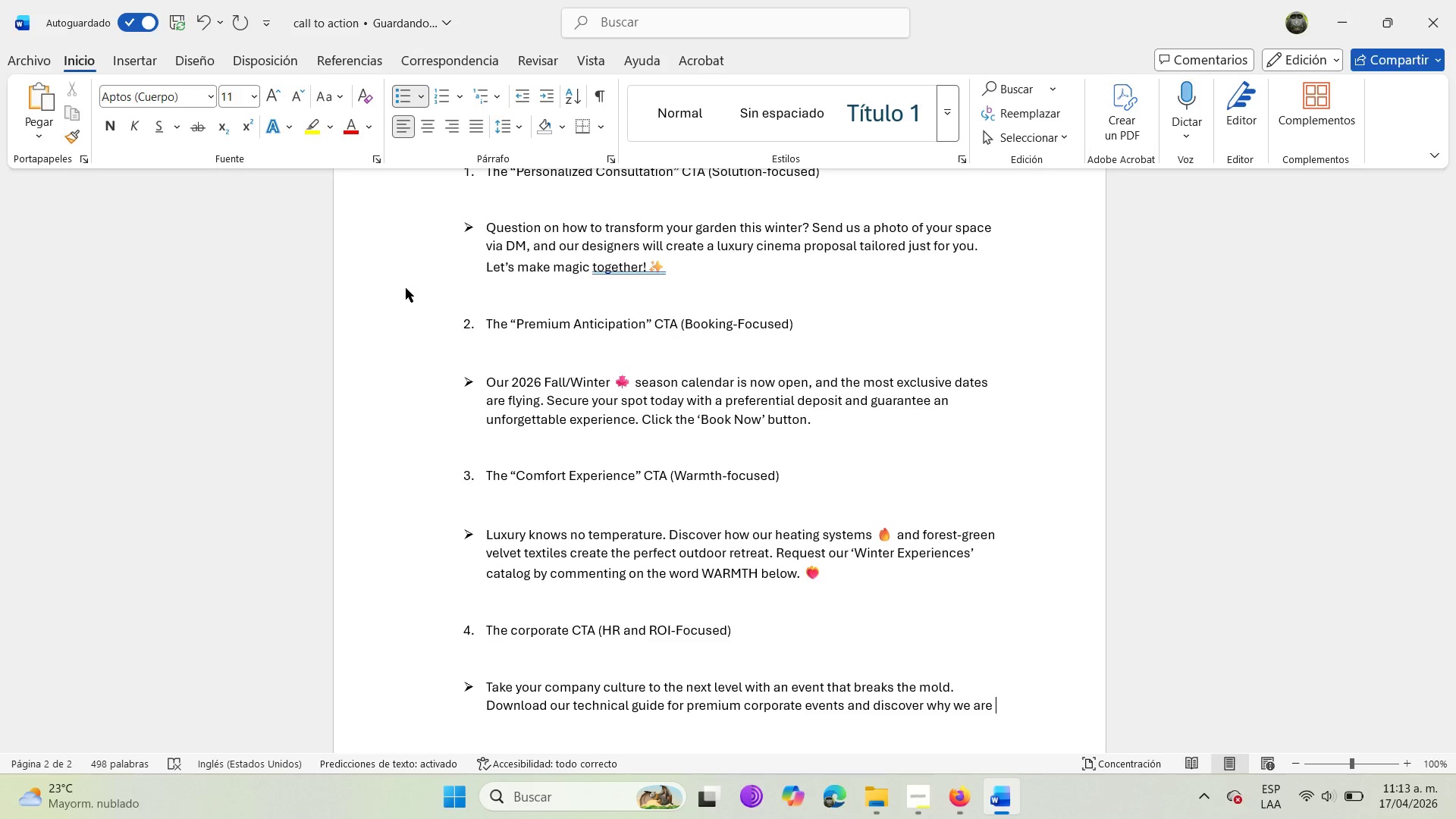 
type(the #1 choise )
key(Backspace)
key(Backspace)
key(Backspace)
key(Backspace)
type(ice in logistcs and style )
key(Backspace)
type(. Clcik )
key(Backspace)
key(Backspace)
key(Backspace)
key(Backspace)
type(ick )
 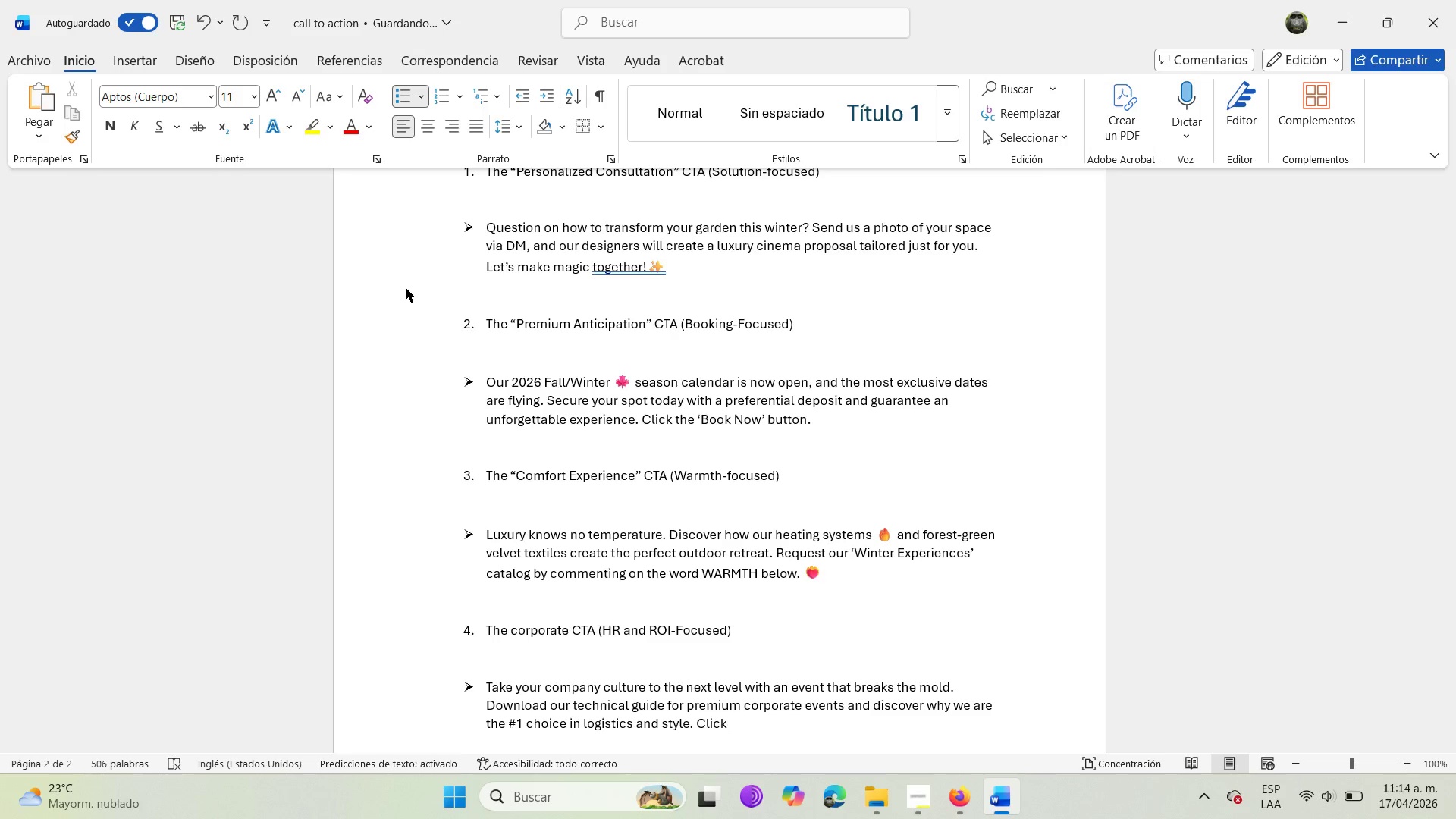 
type([Learn )
key(Backspace)
type( More[. )
 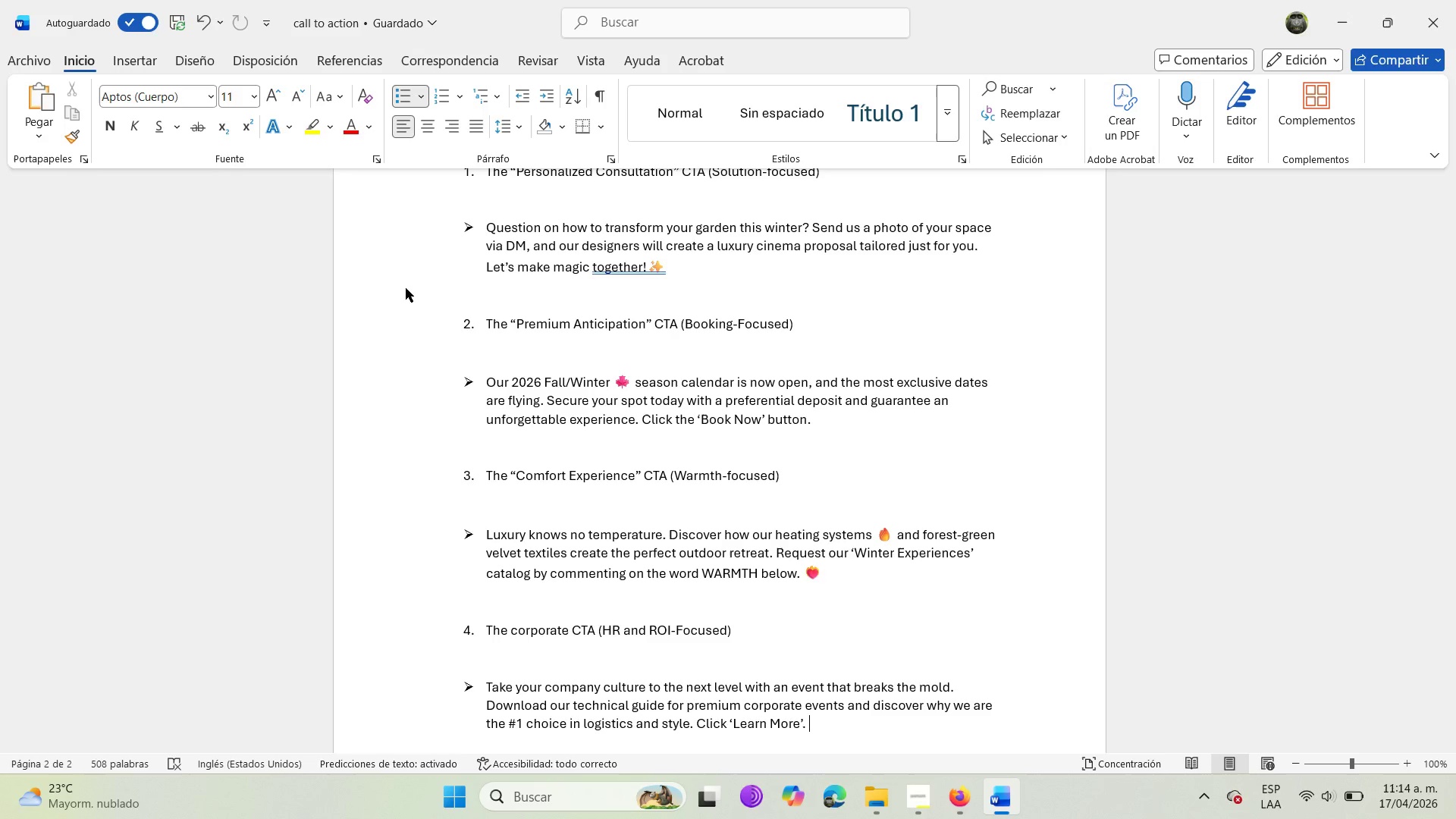 
wait(27.67)
 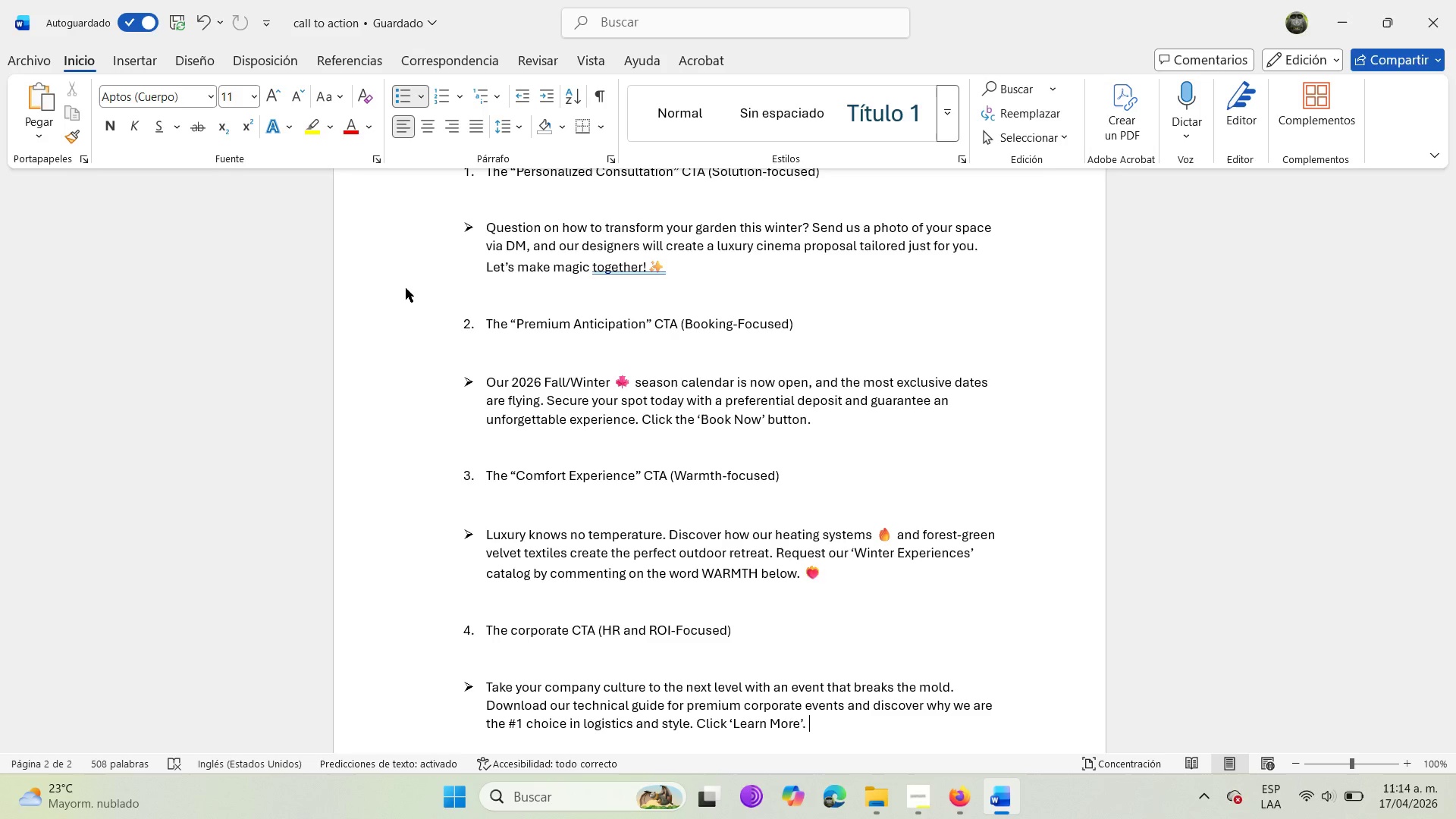 
left_click([691, 724])
 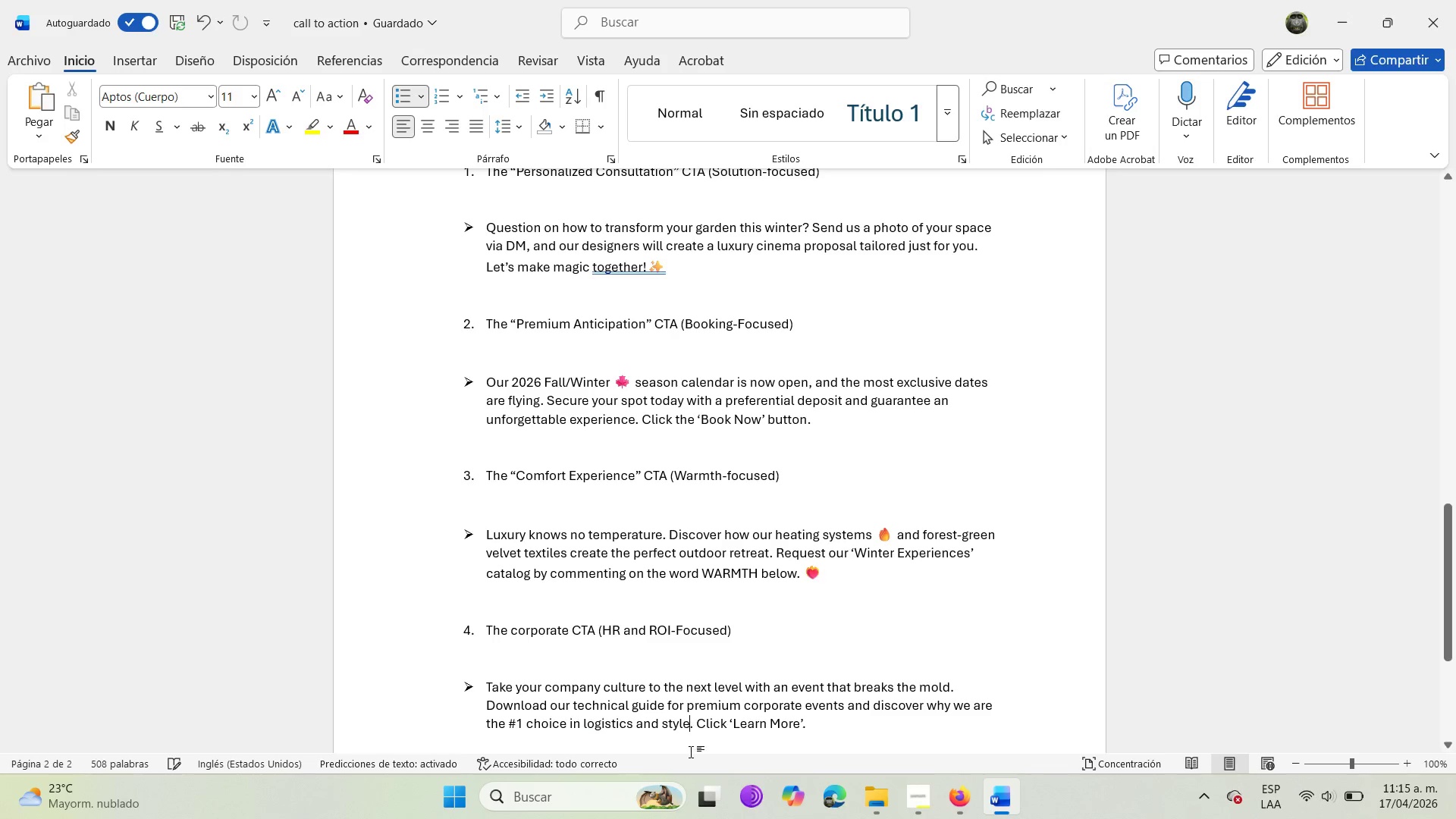 
mouse_move([691, 789])
 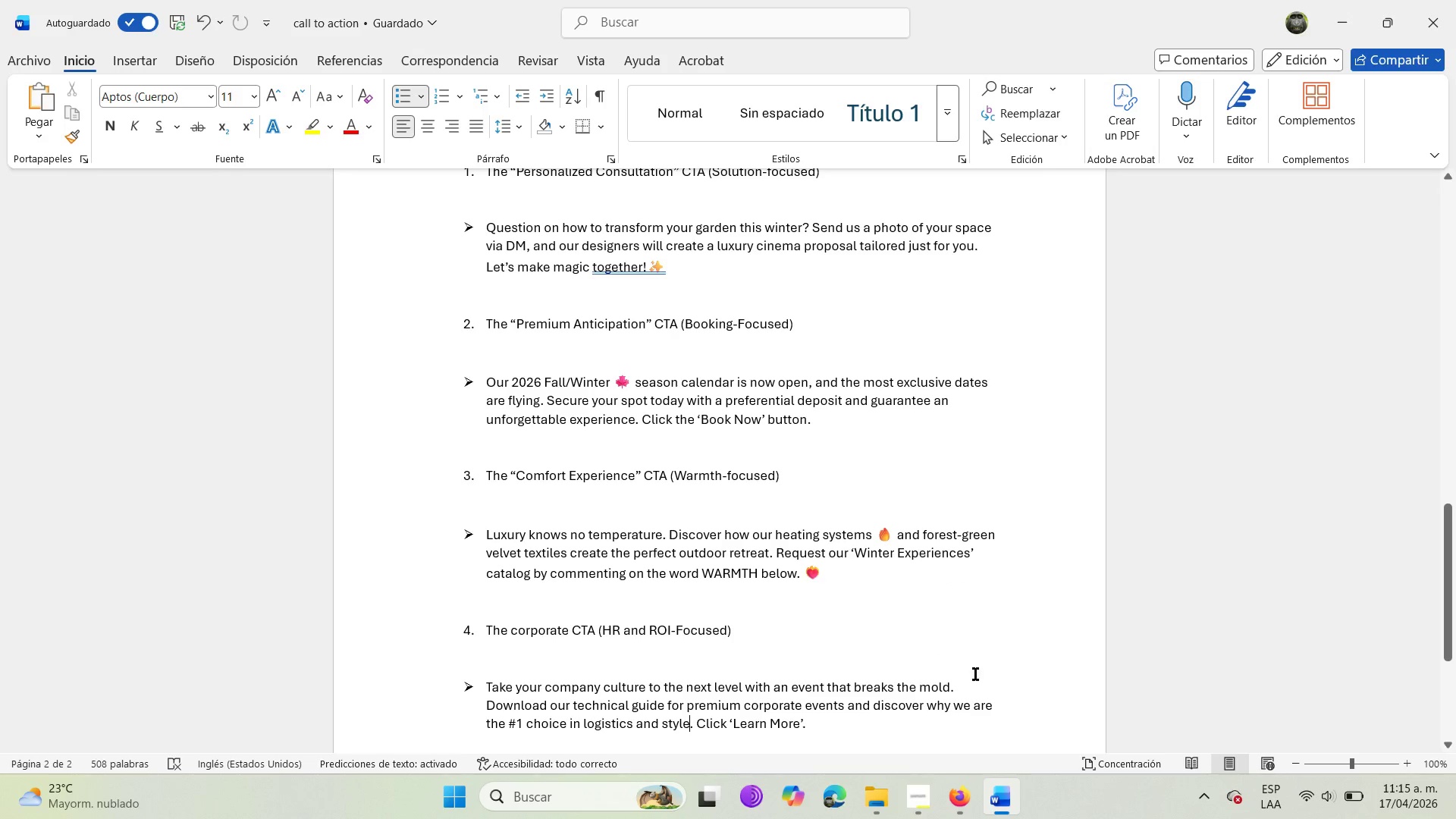 
key(Space)
 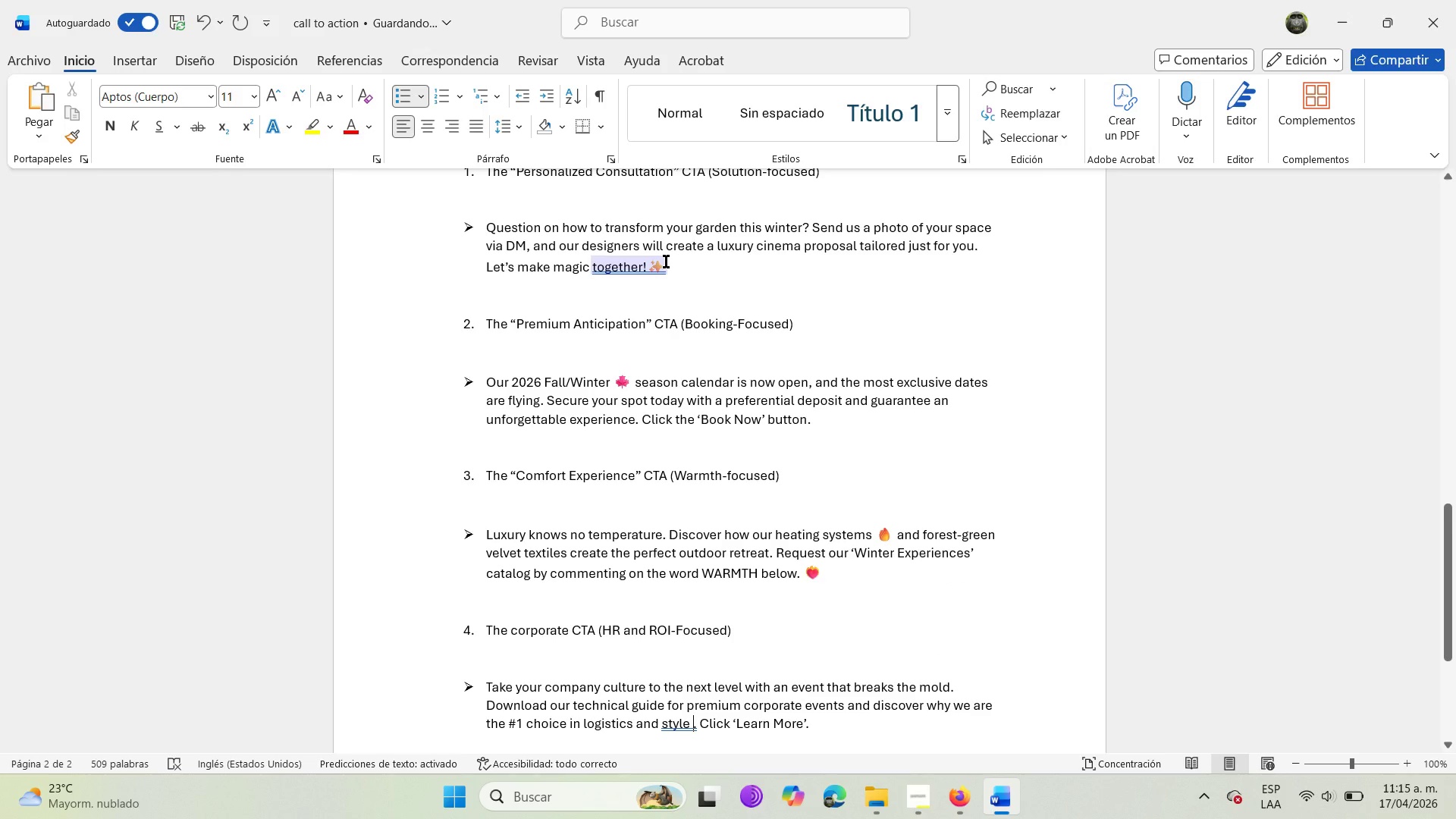 
key(Meta+Period)
 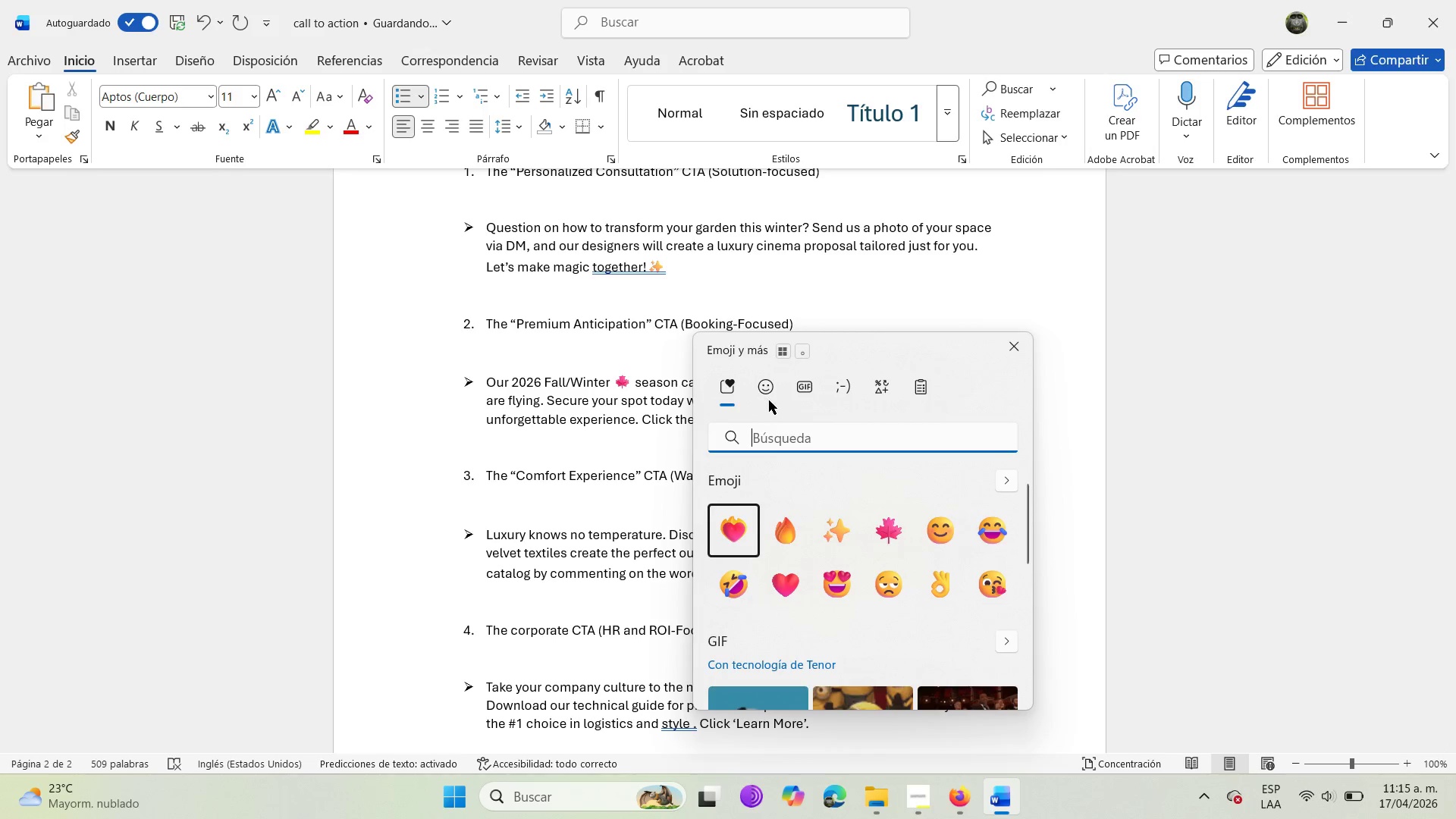 
left_click([764, 386])
 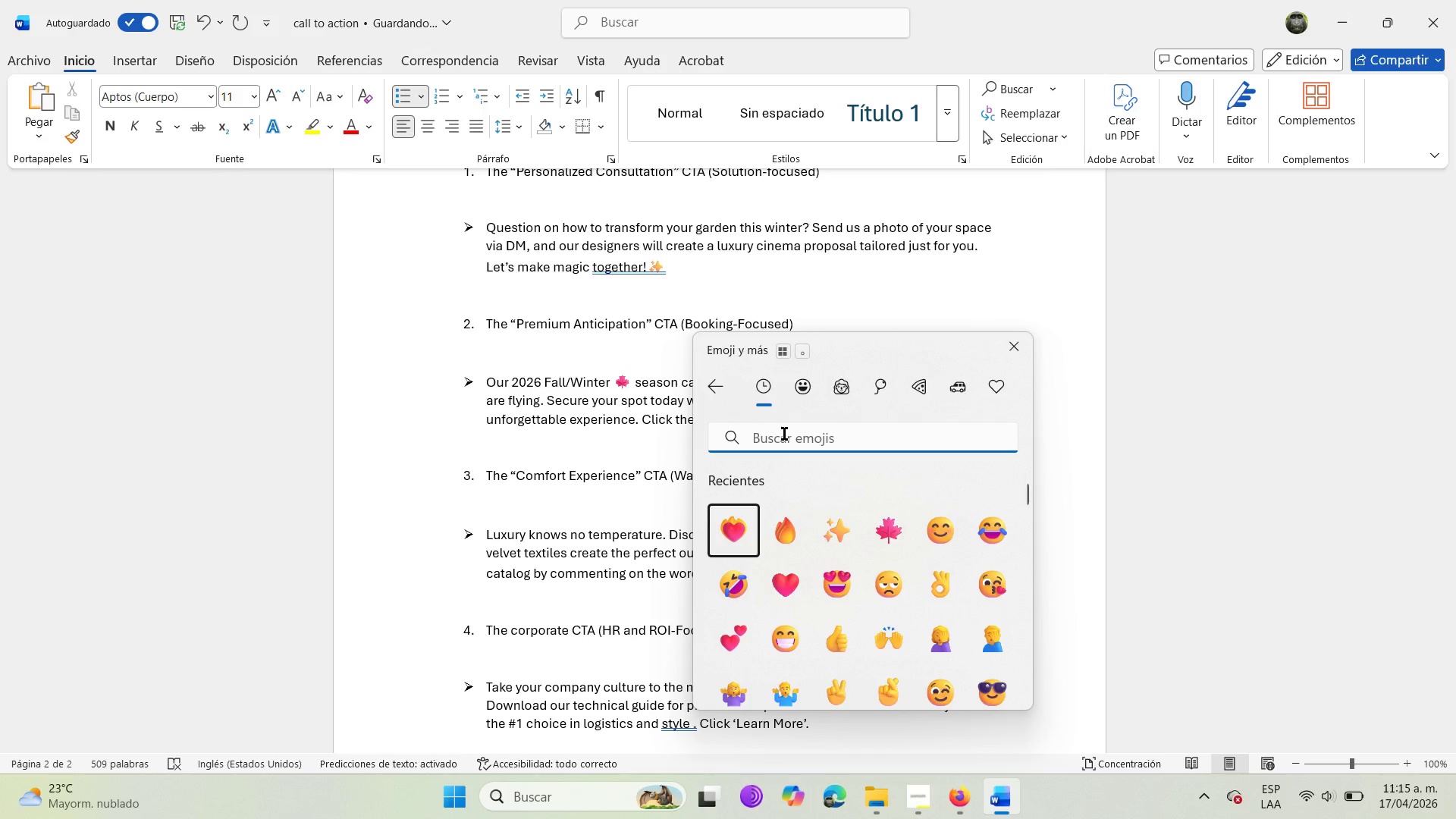 
type(estilo)
 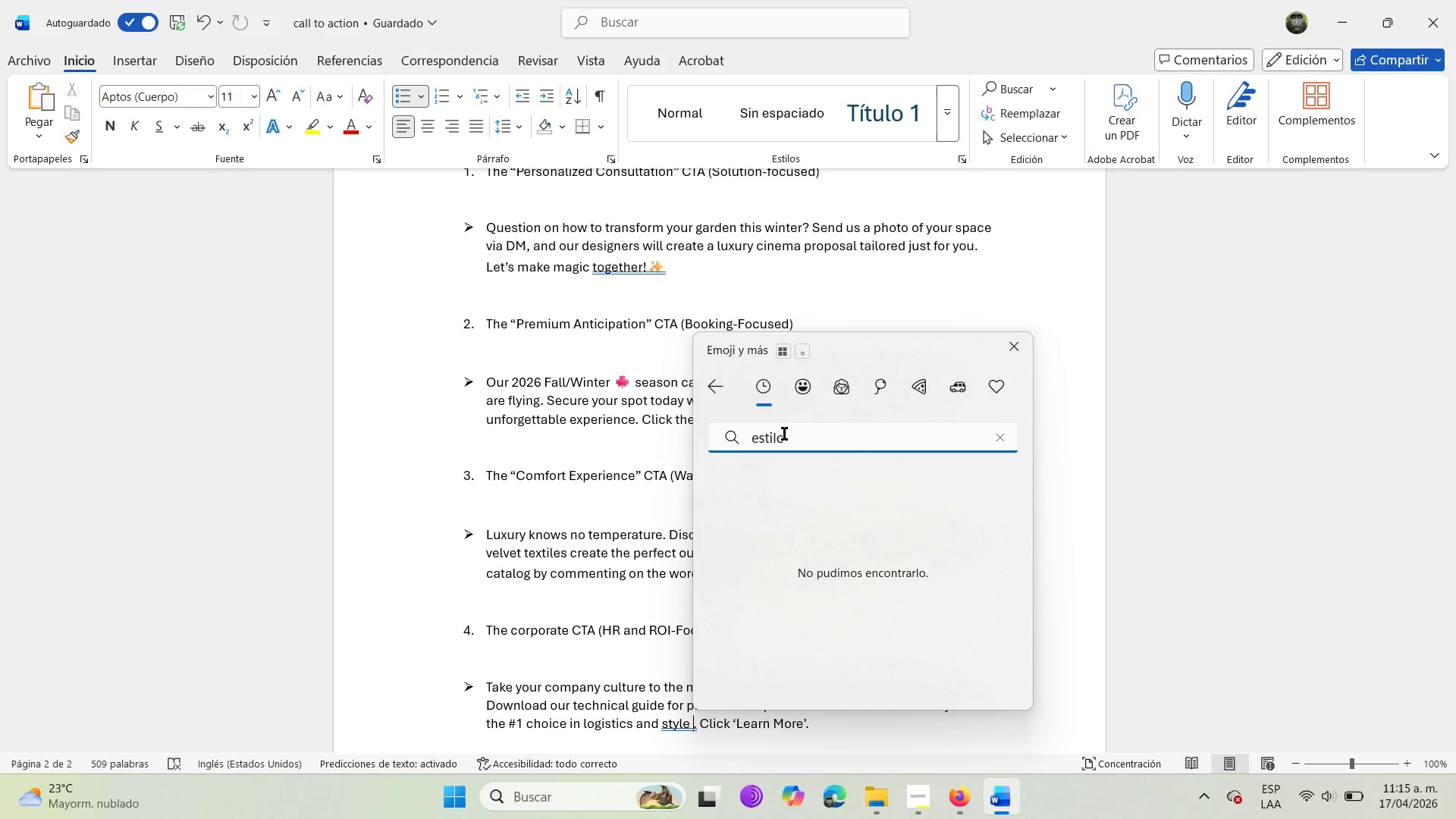 
key(Backspace)
key(Backspace)
key(Backspace)
key(Backspace)
key(Backspace)
key(Backspace)
type(logistica)
 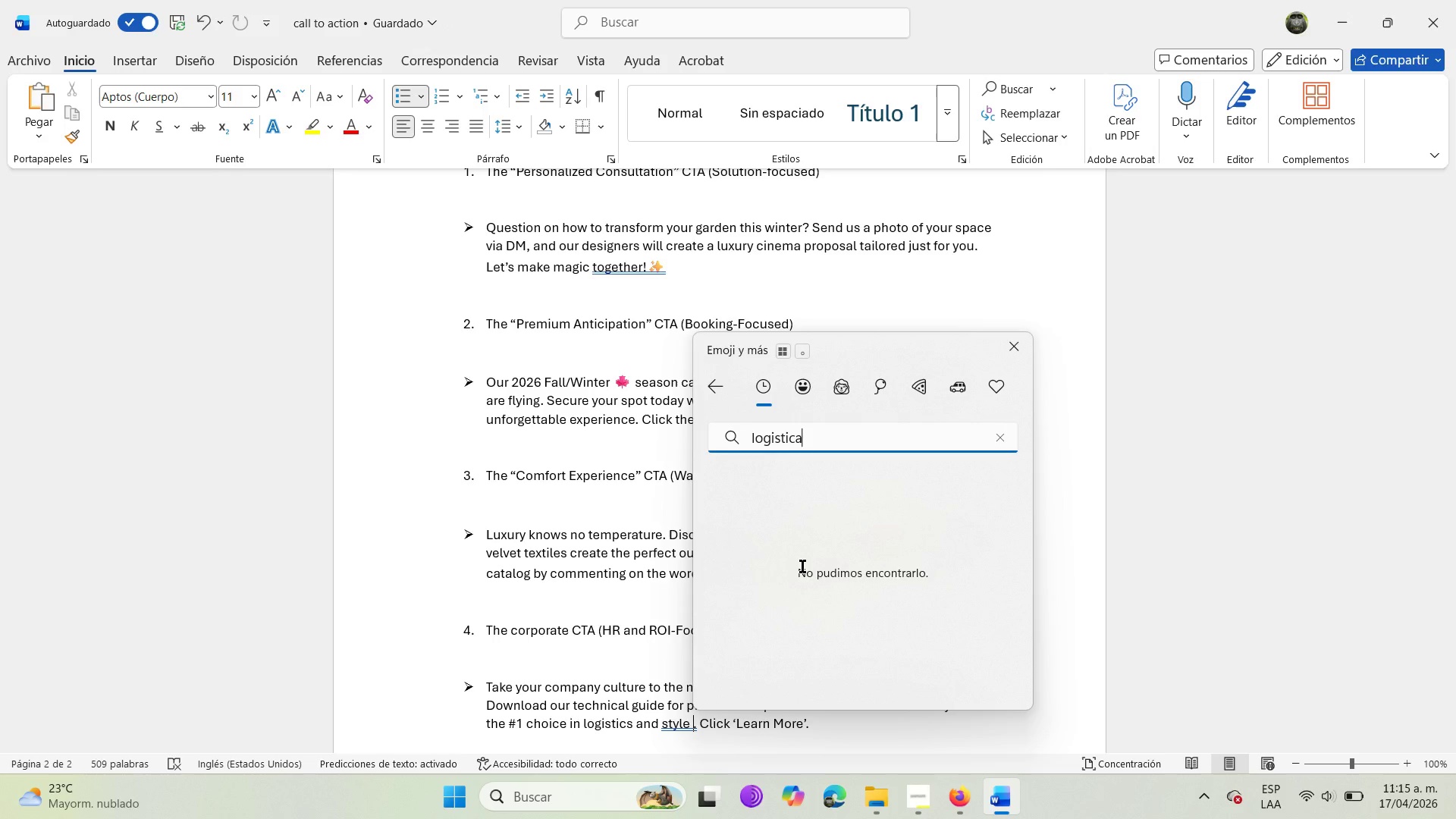 
hold_key(key=Backspace, duration=0.95)
 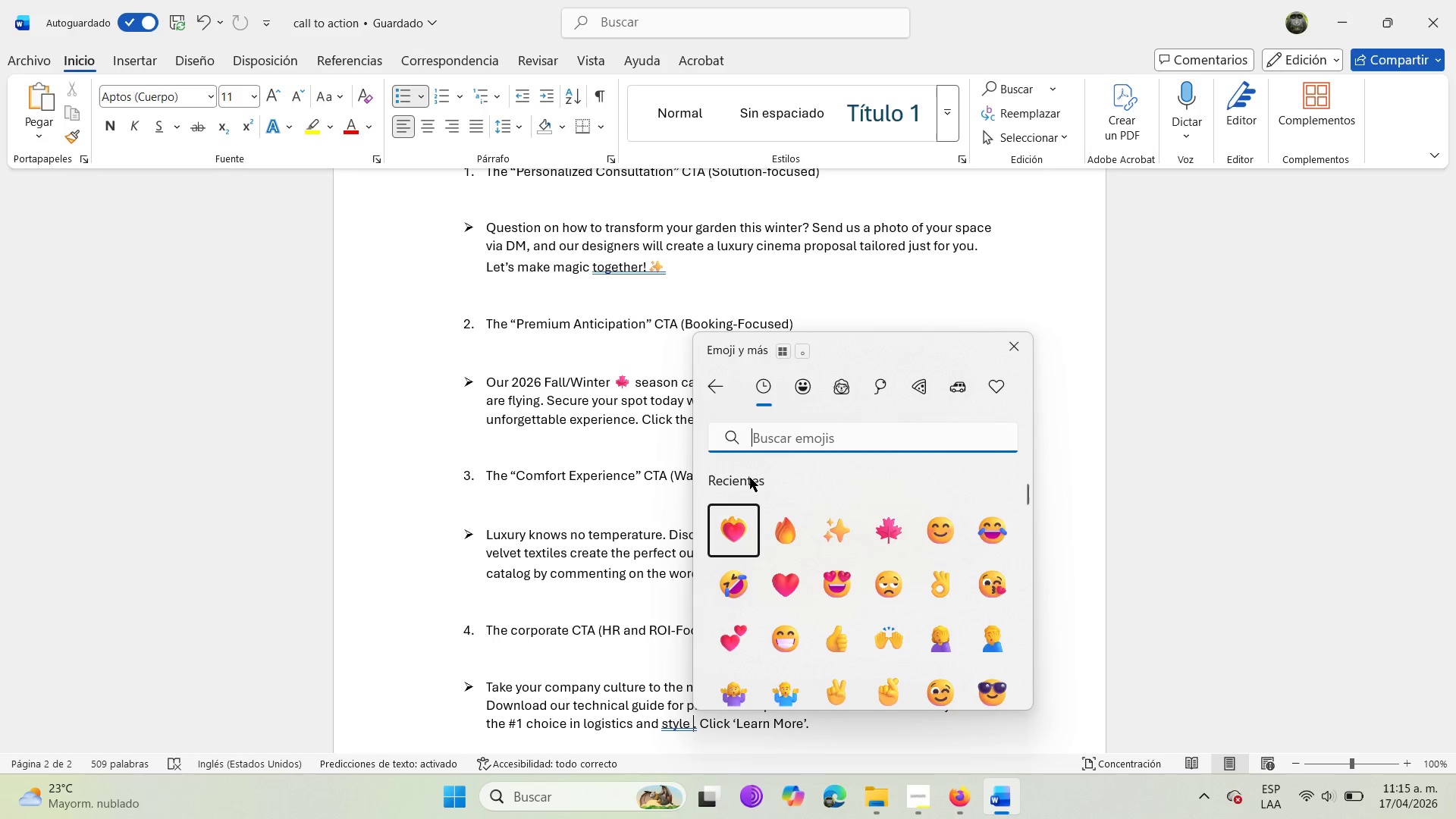 
left_click([559, 720])
 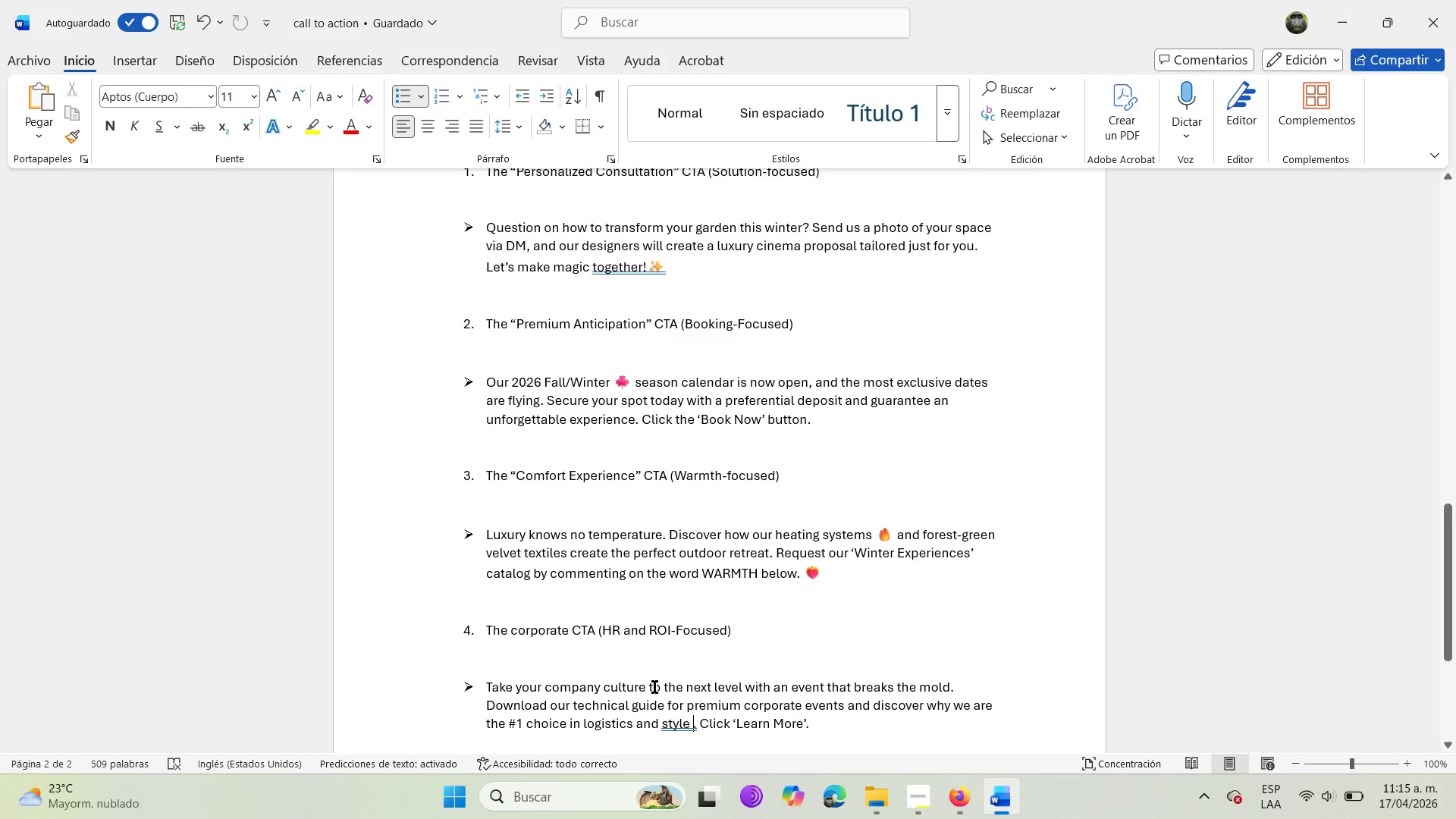 
left_click([648, 687])
 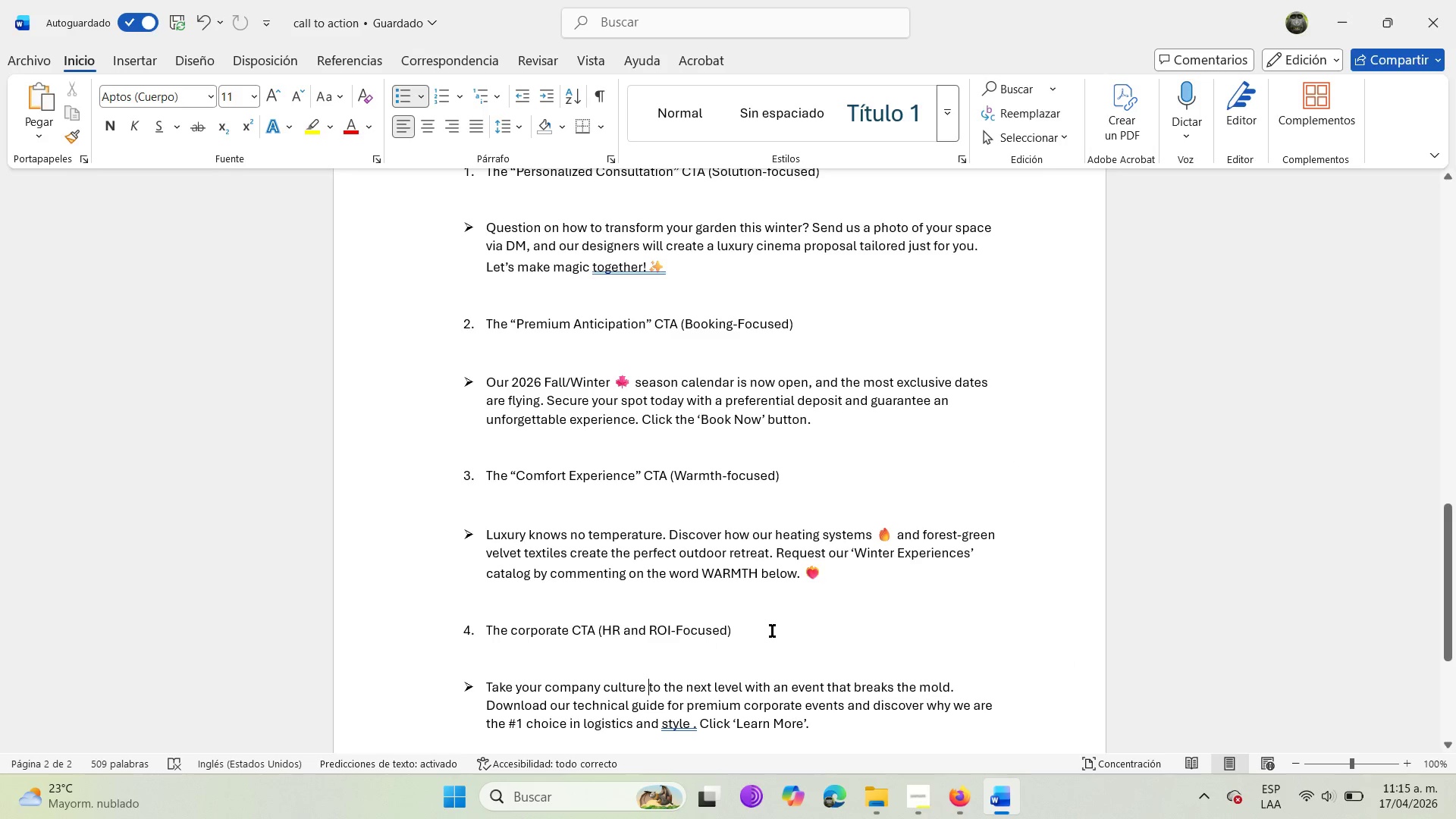 
key(Meta+MetaLeft)
 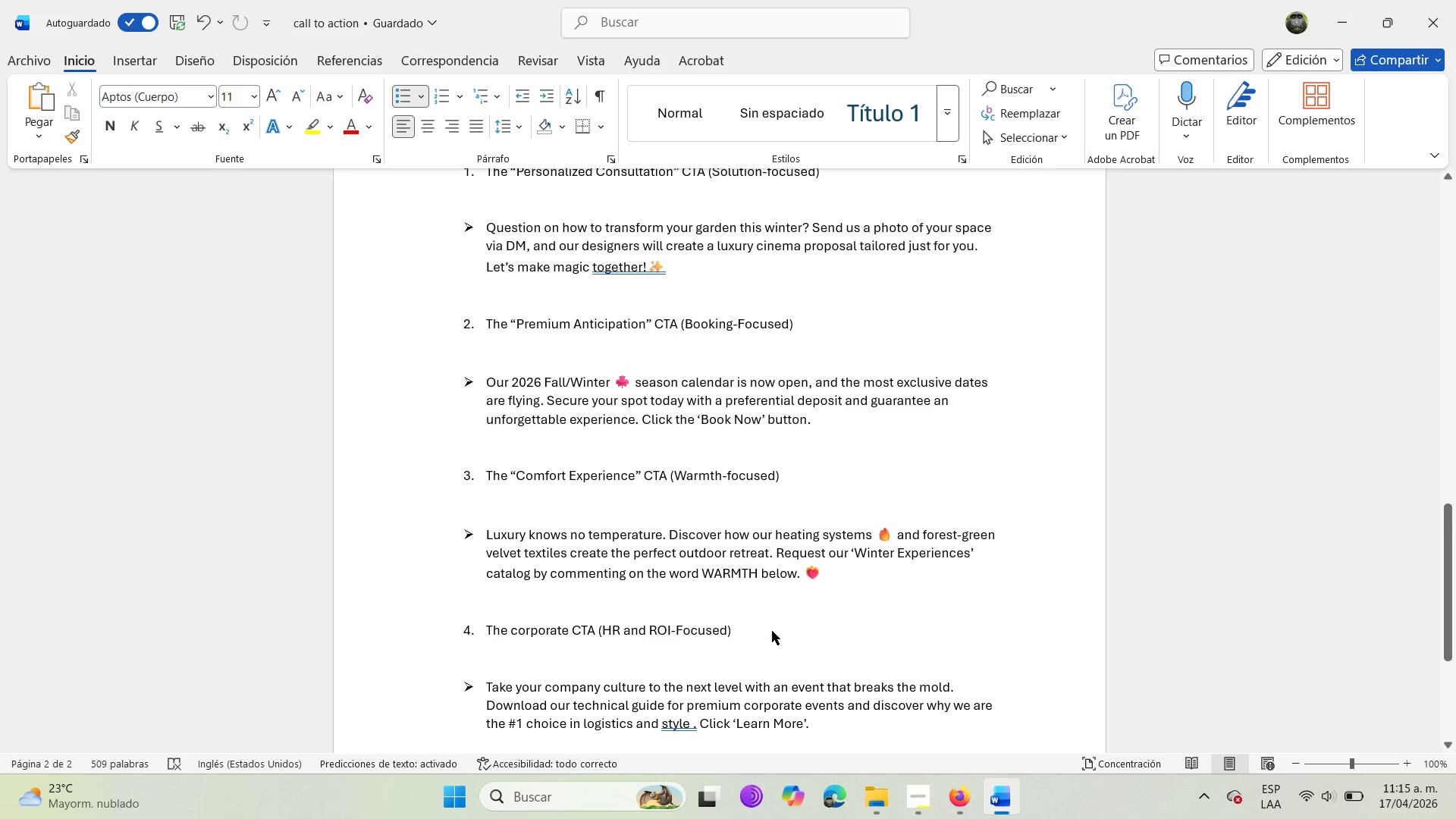 
key(Meta+Period)
 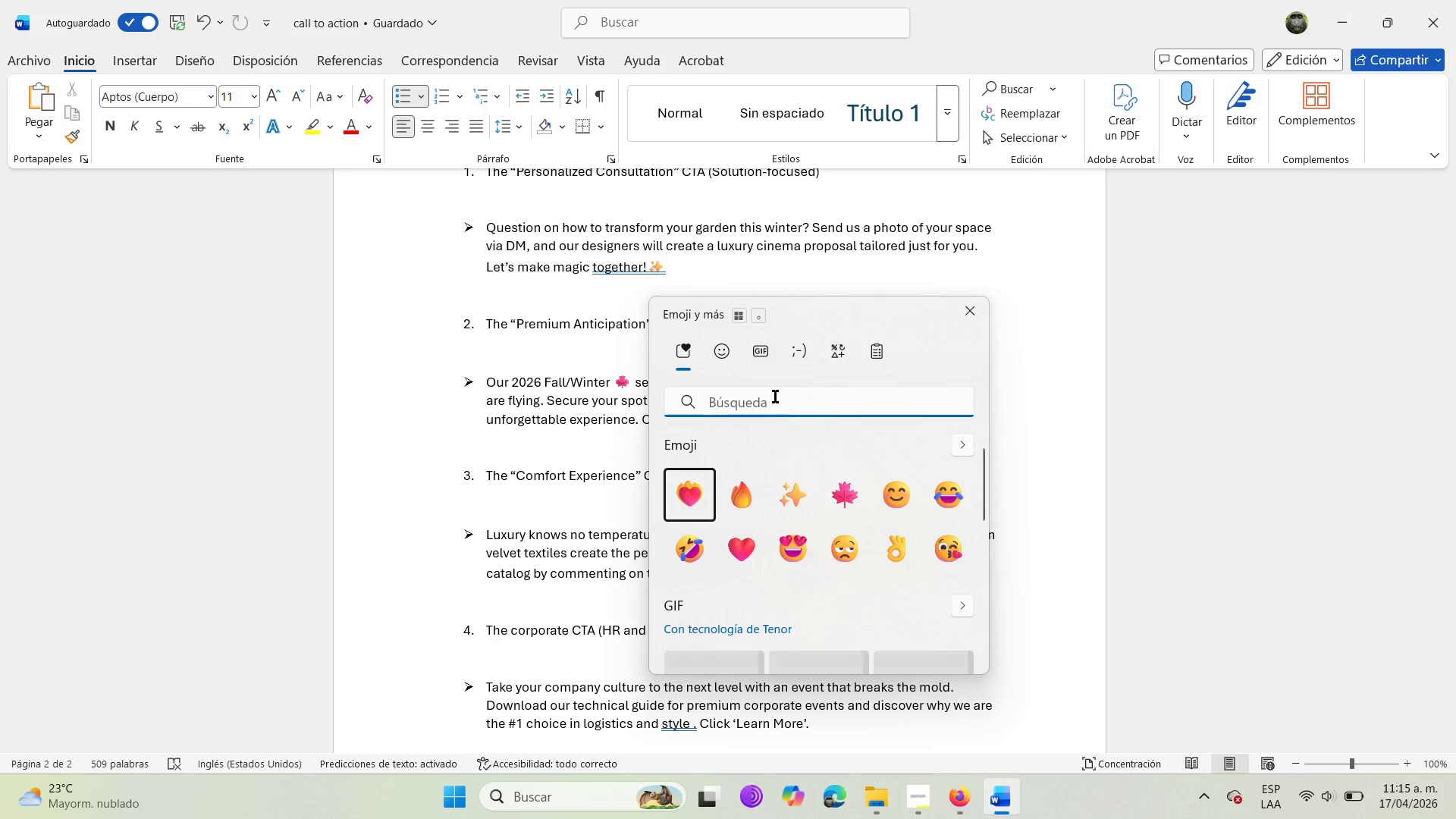 
left_click([768, 400])
 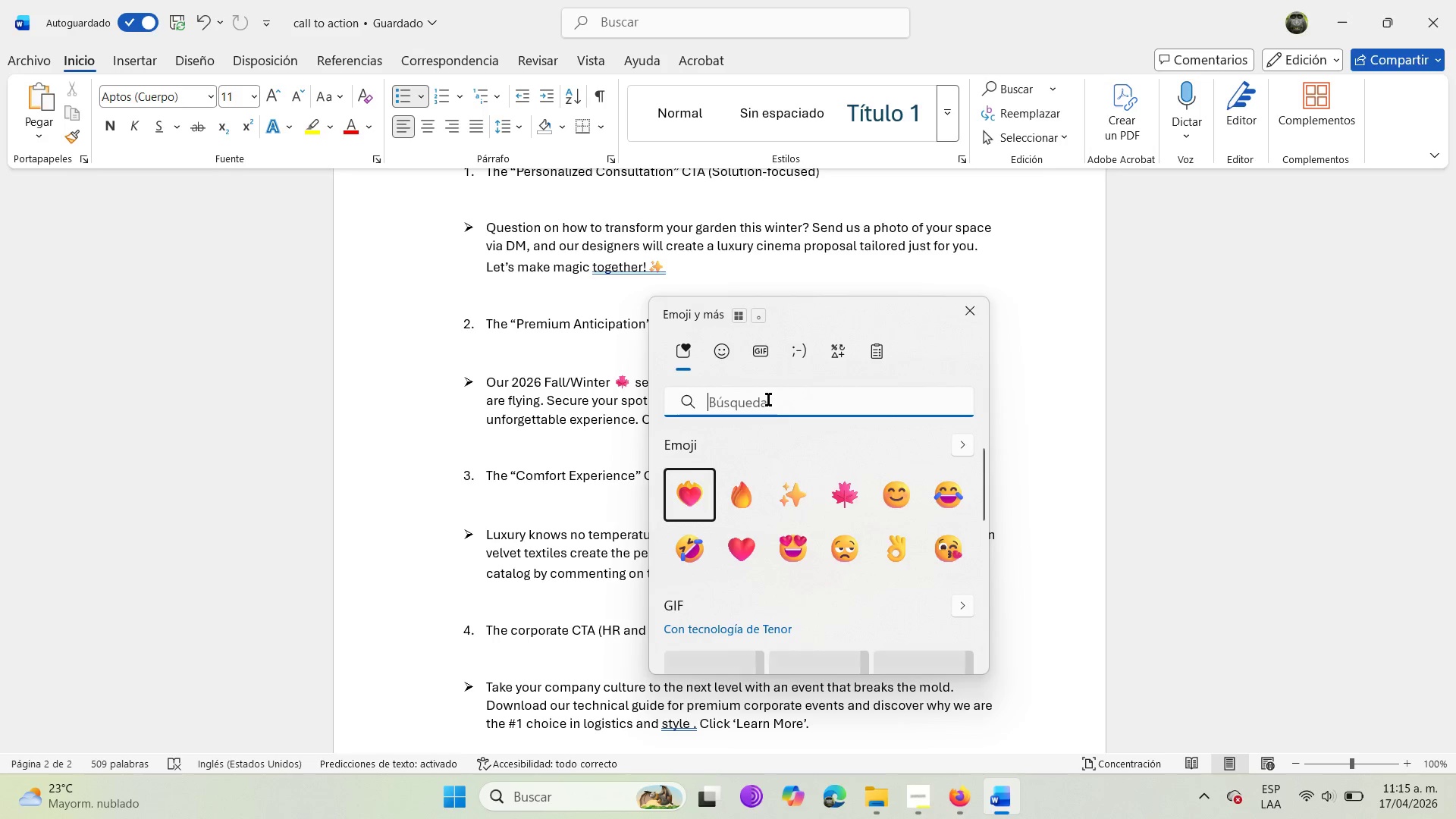 
type(cultura)
 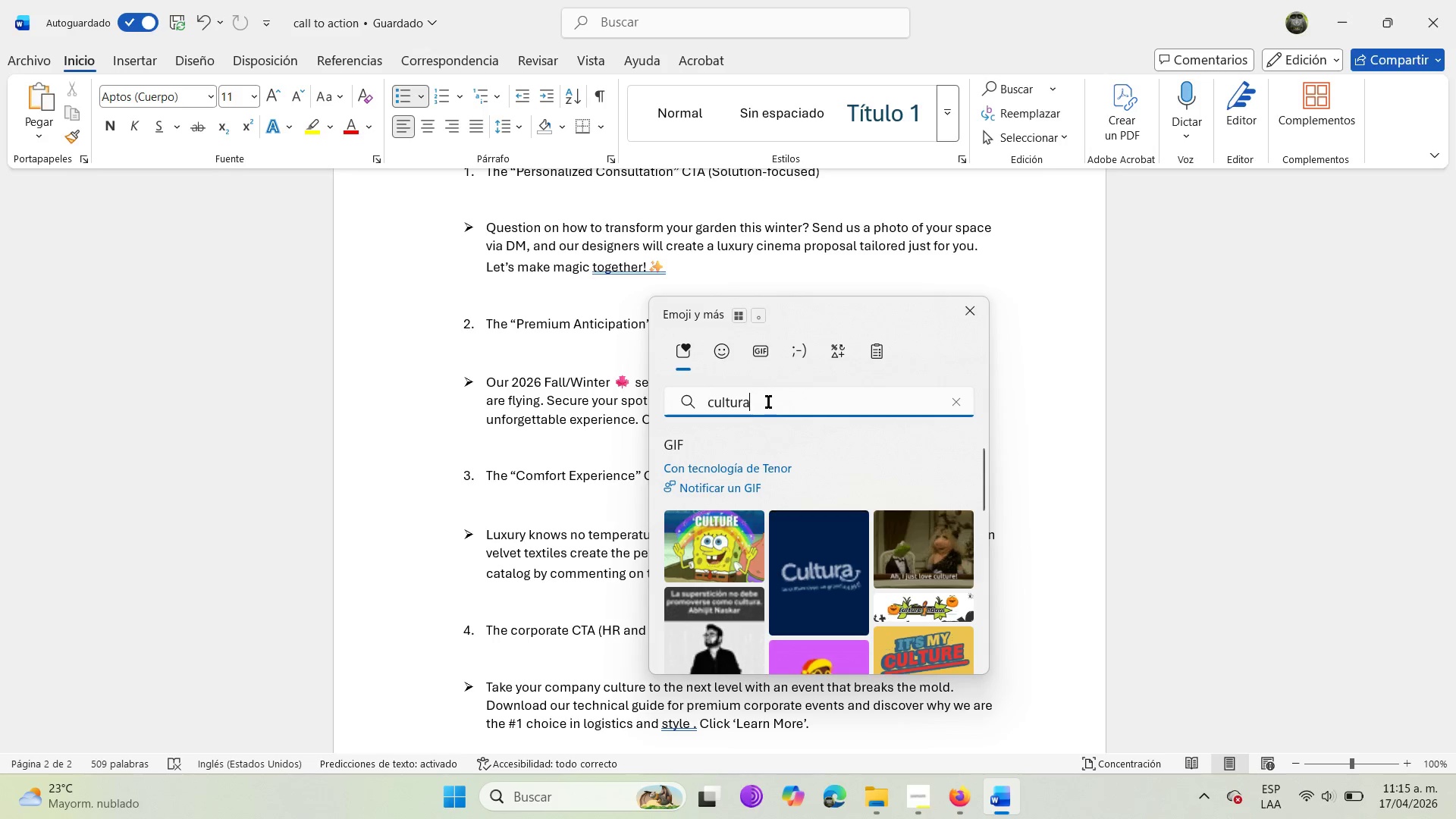 
scroll: coordinate [746, 597], scroll_direction: down, amount: 1.0
 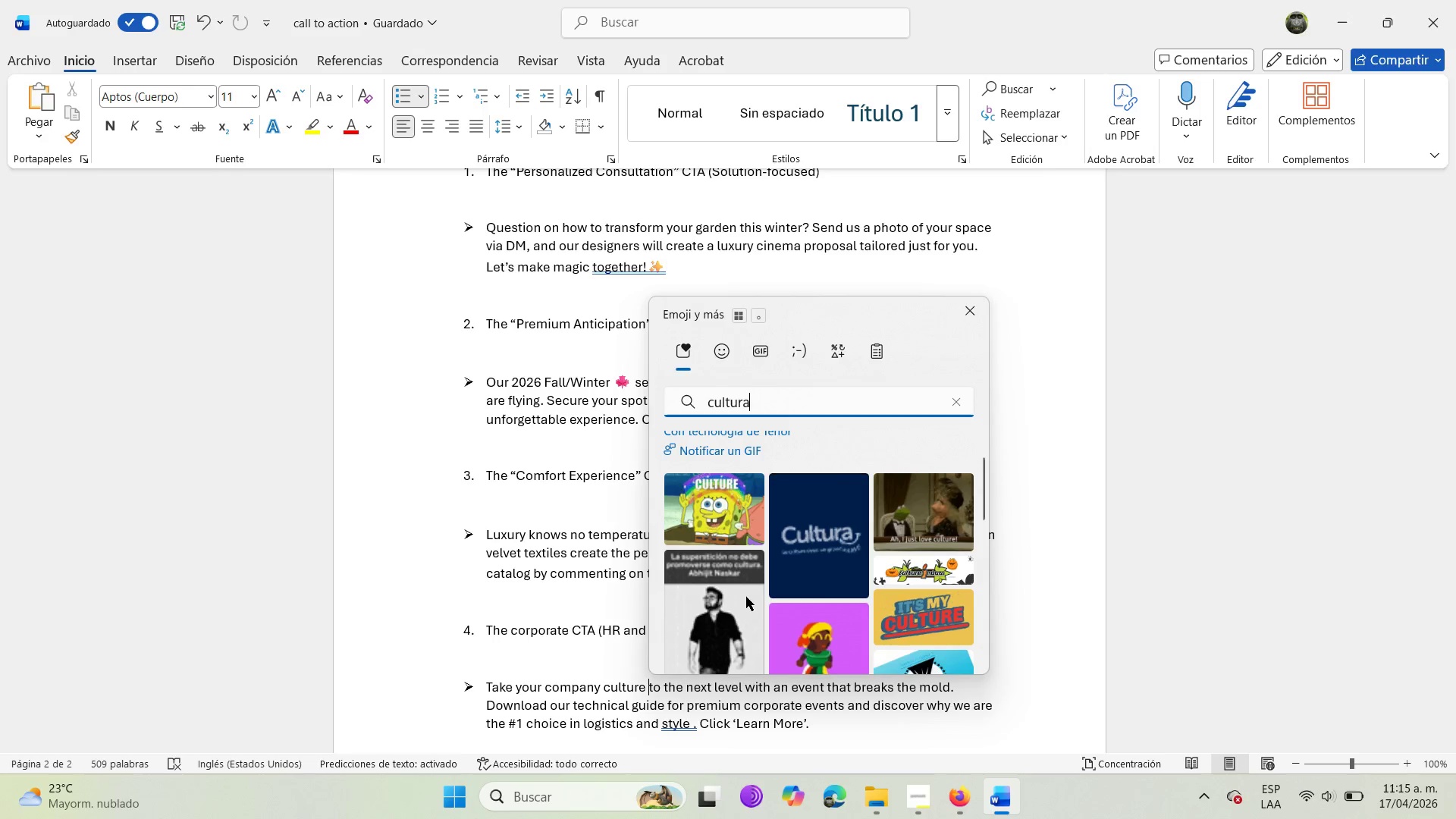 
wait(6.77)
 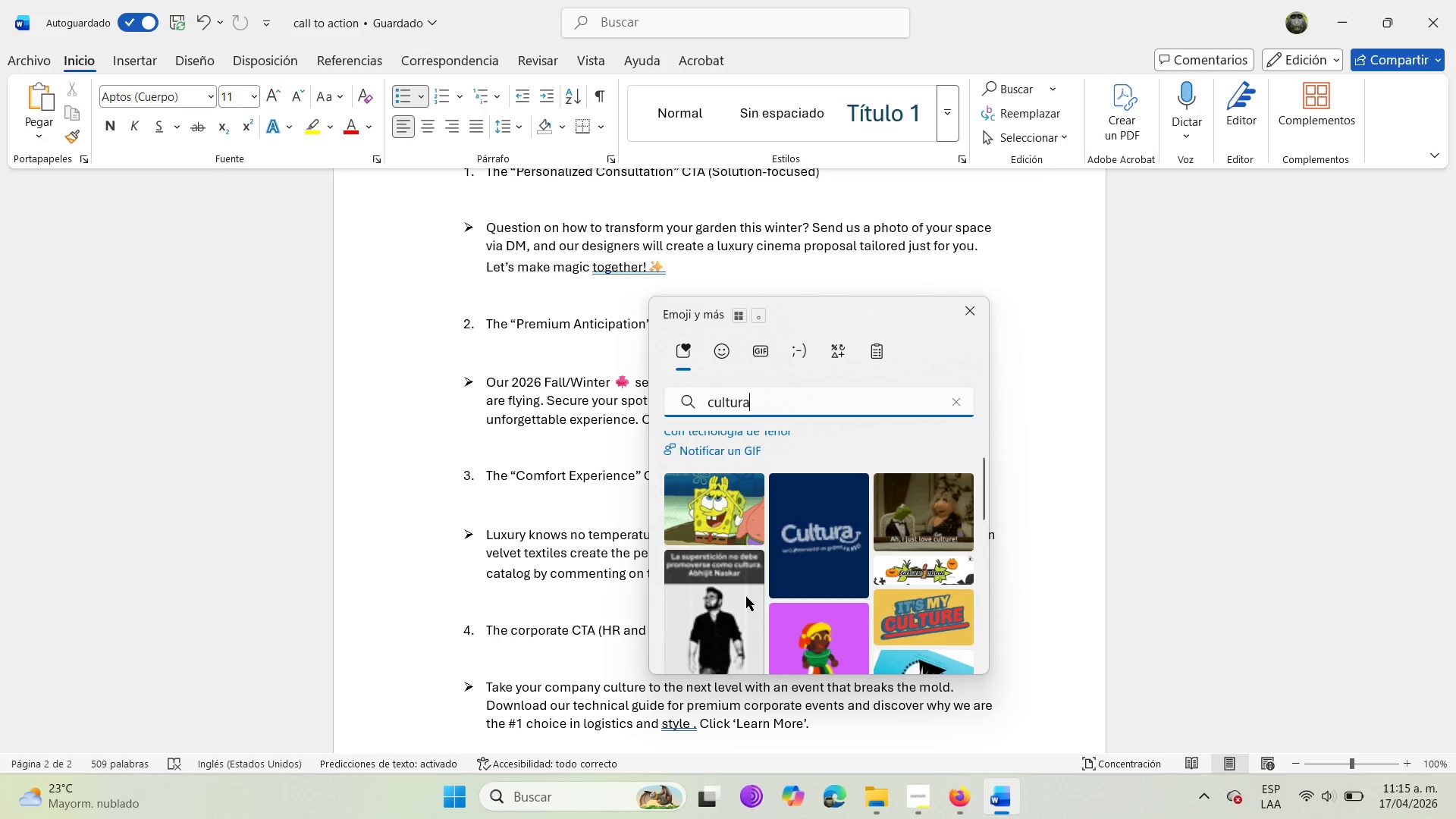 
scroll: coordinate [746, 597], scroll_direction: down, amount: 6.0
 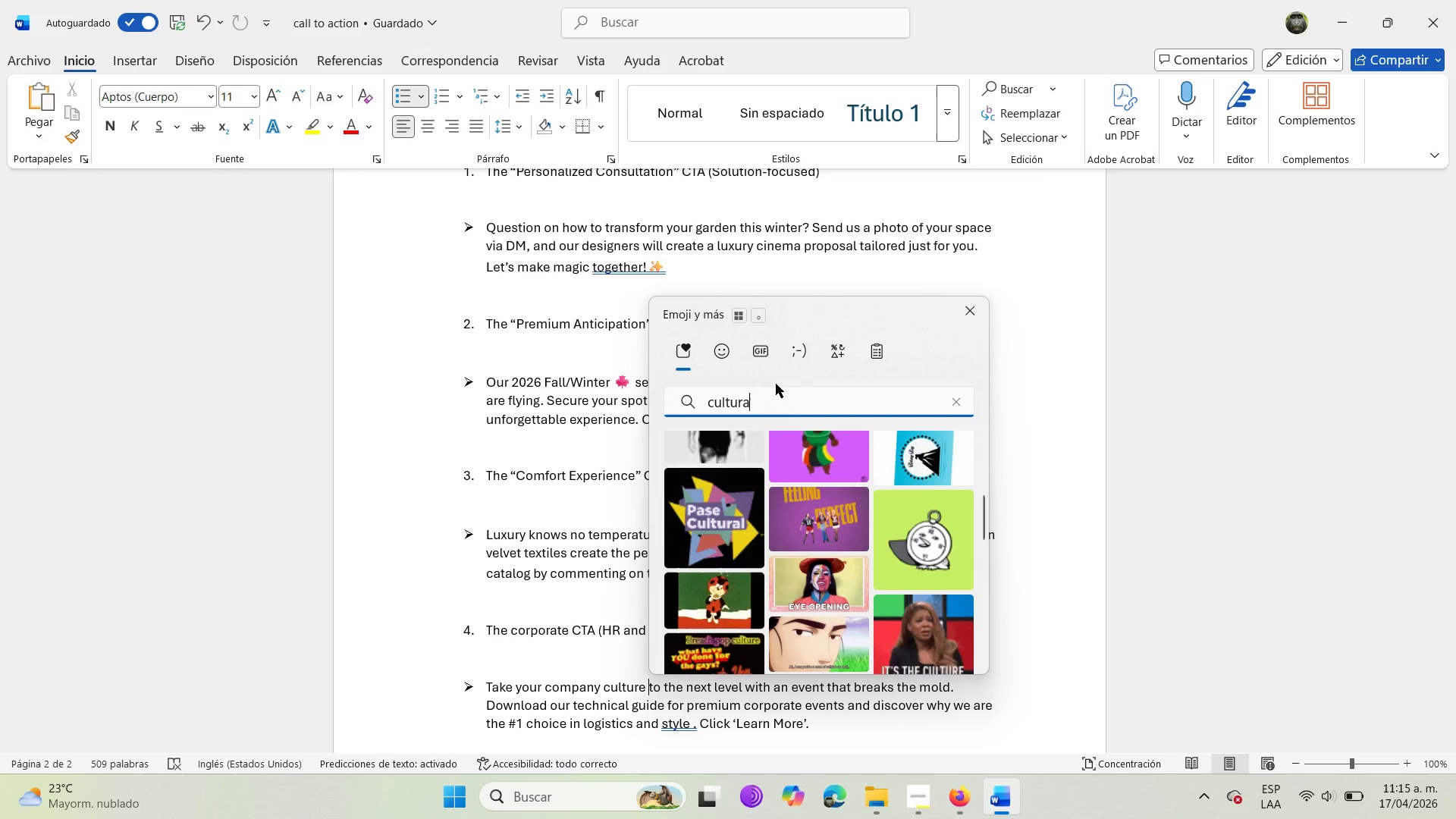 
hold_key(key=Backspace, duration=1.08)
 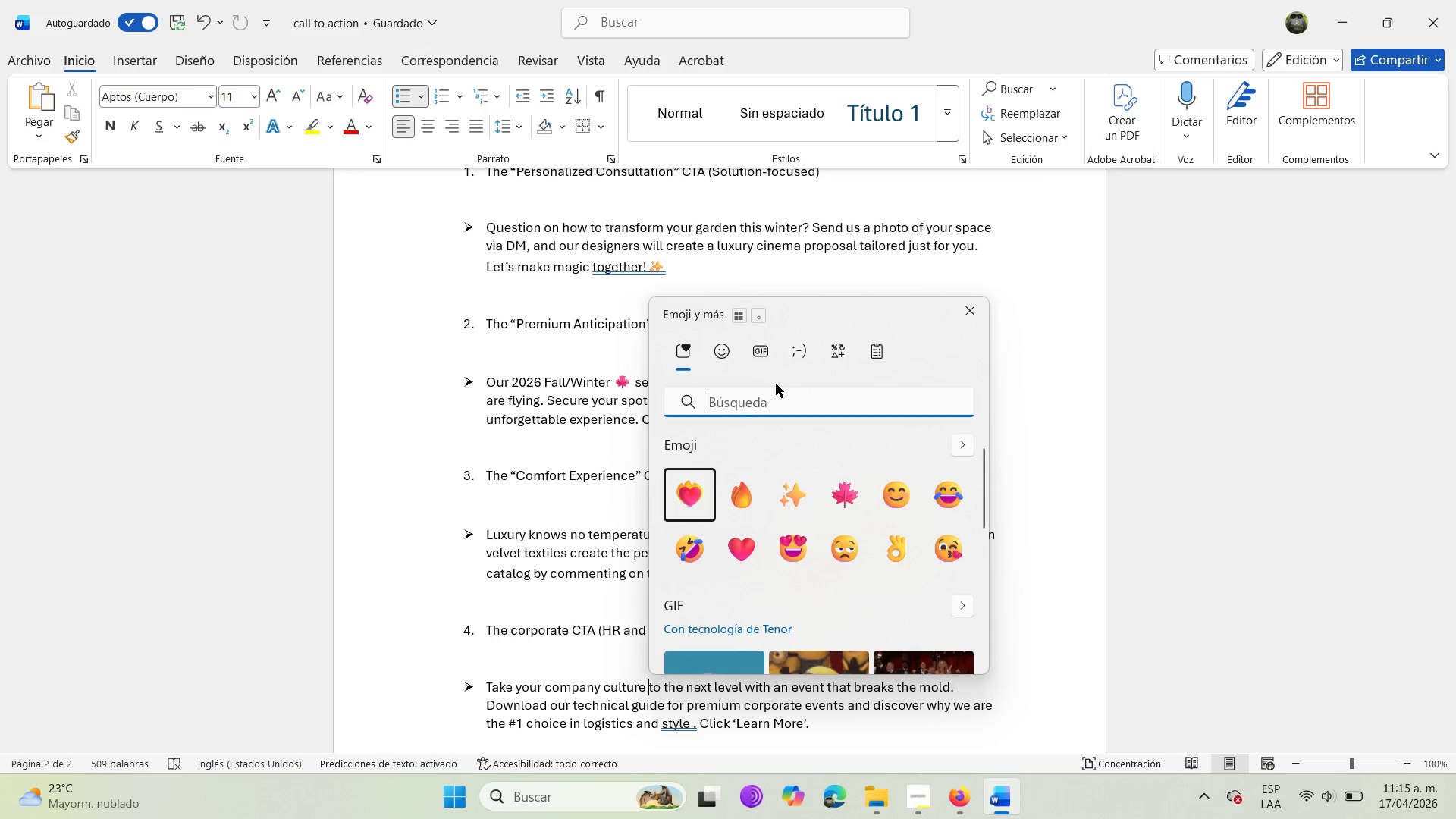 
type(corporacion )
key(Backspace)
key(Backspace)
key(Backspace)
type(n )
key(Backspace)
 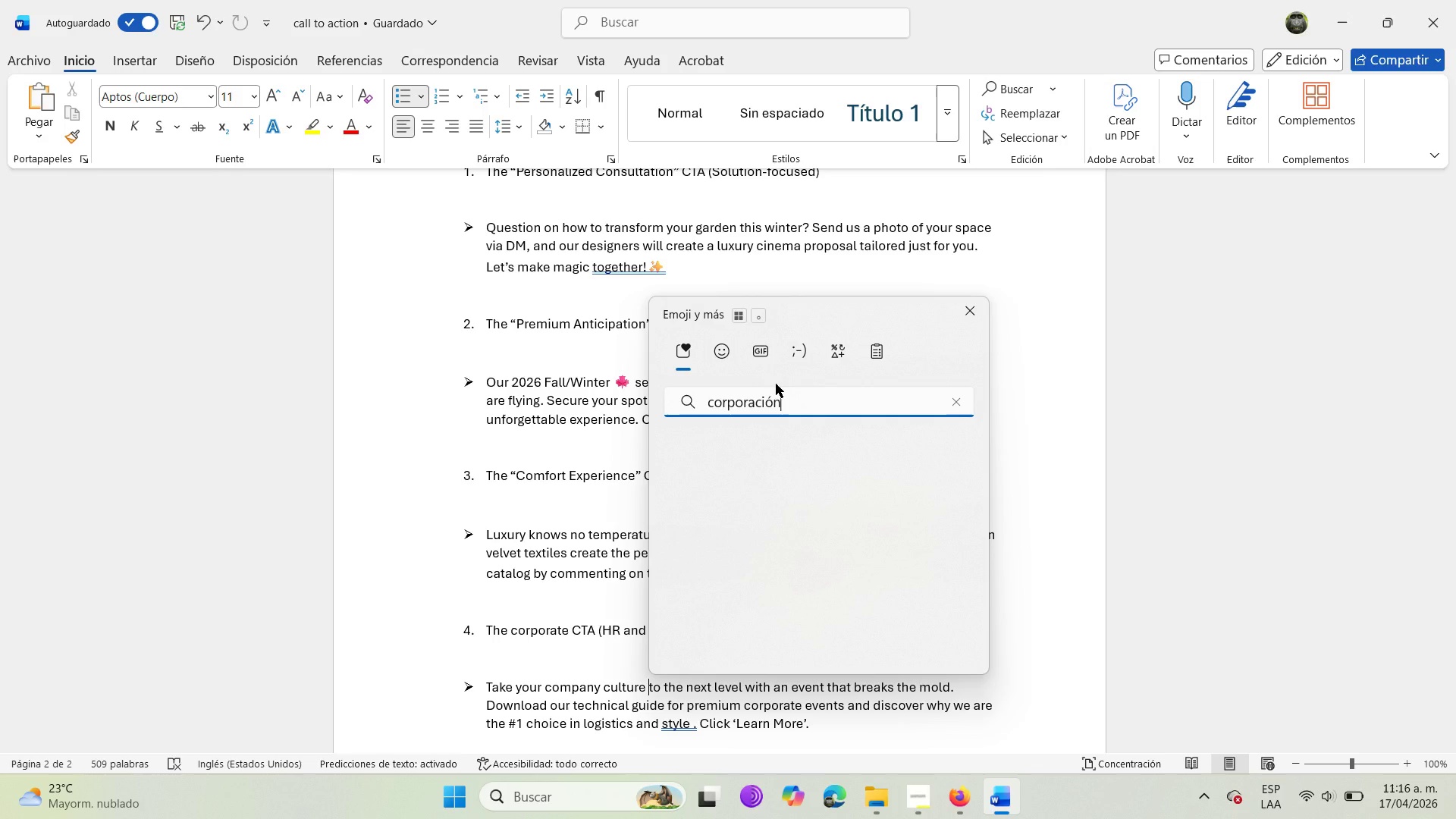 
hold_key(key=Semicolon, duration=0.45)
 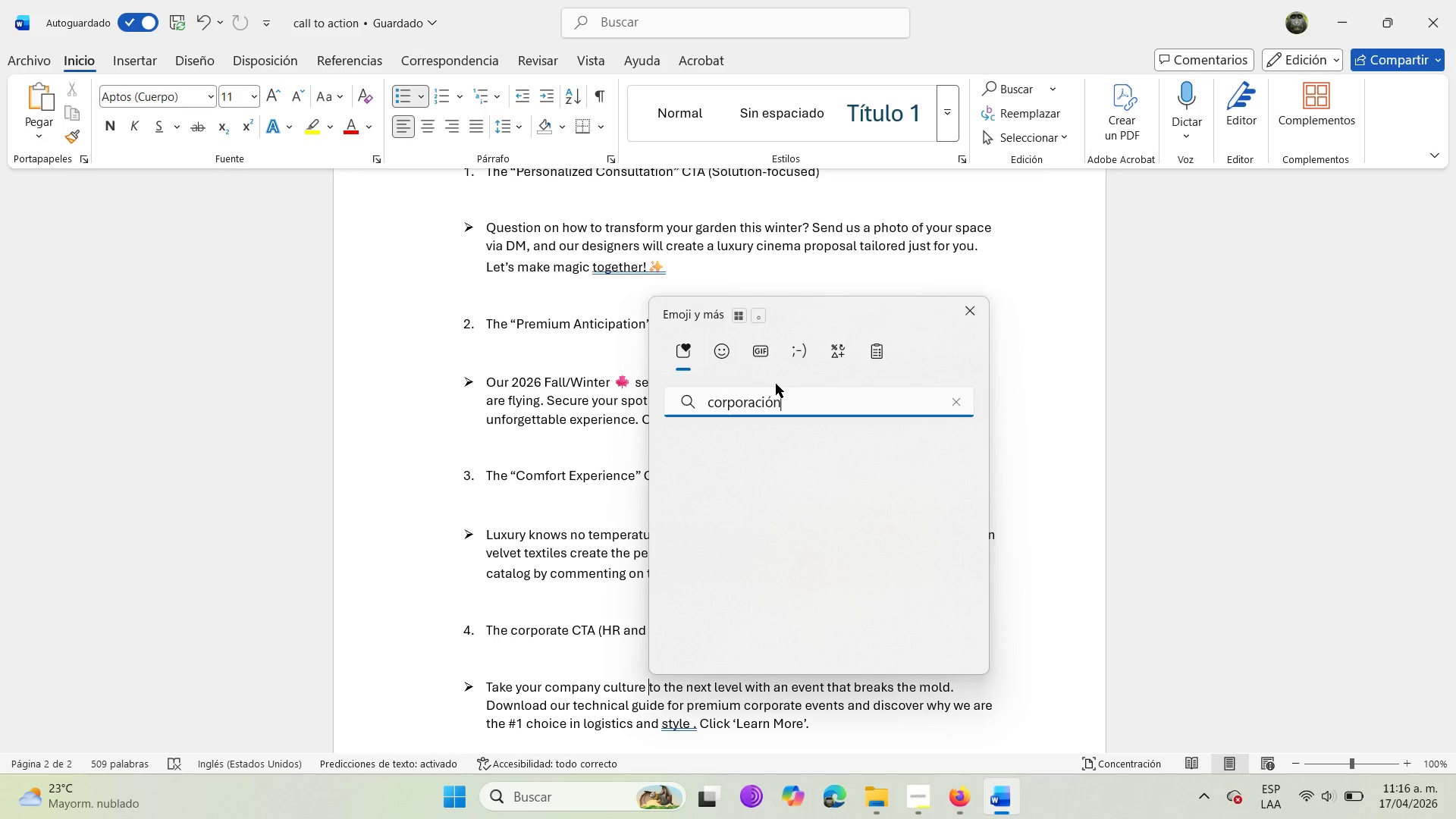 
scroll: coordinate [815, 595], scroll_direction: down, amount: 3.0
 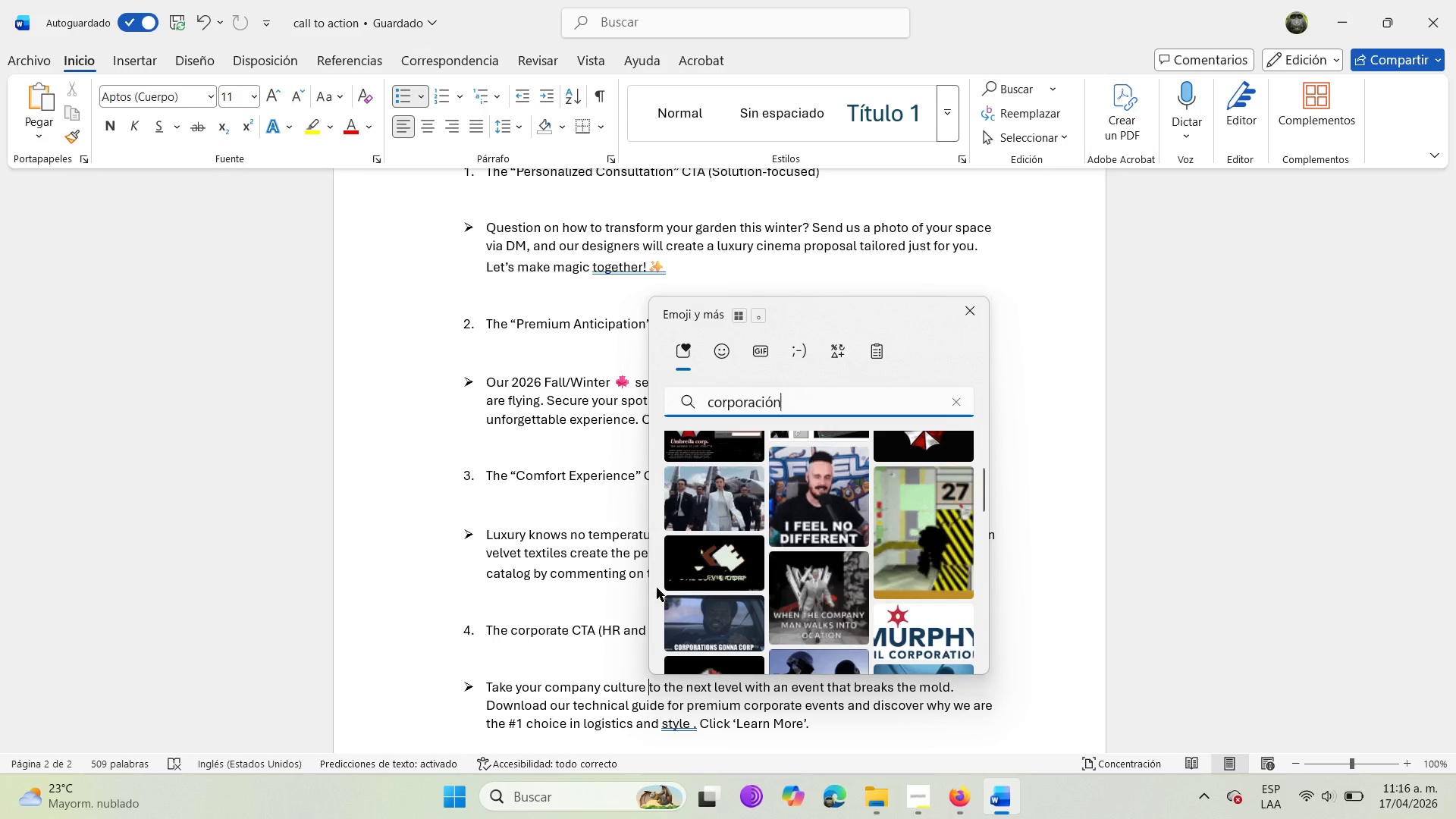 
left_click([625, 577])
 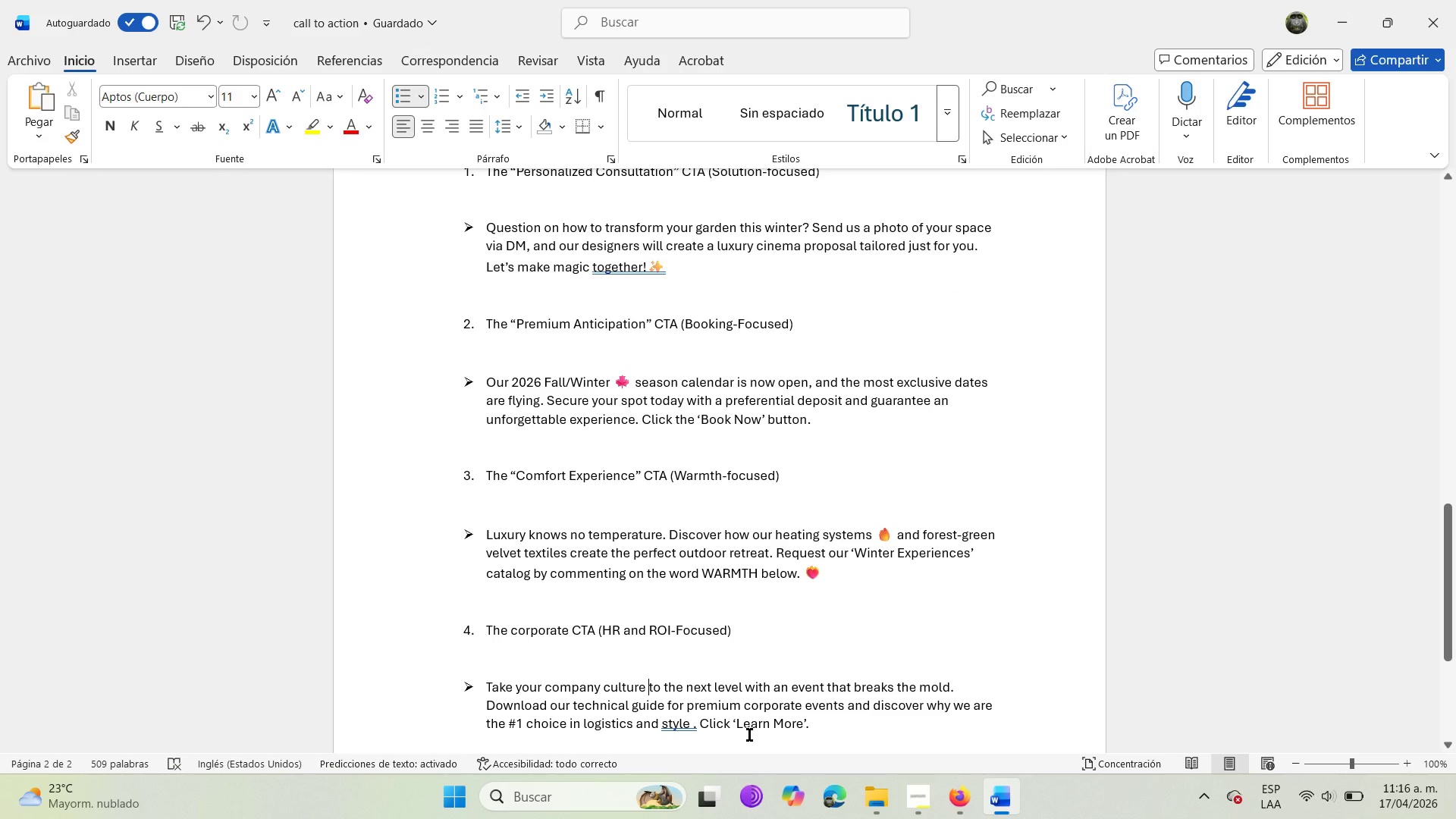 
left_click([918, 818])